 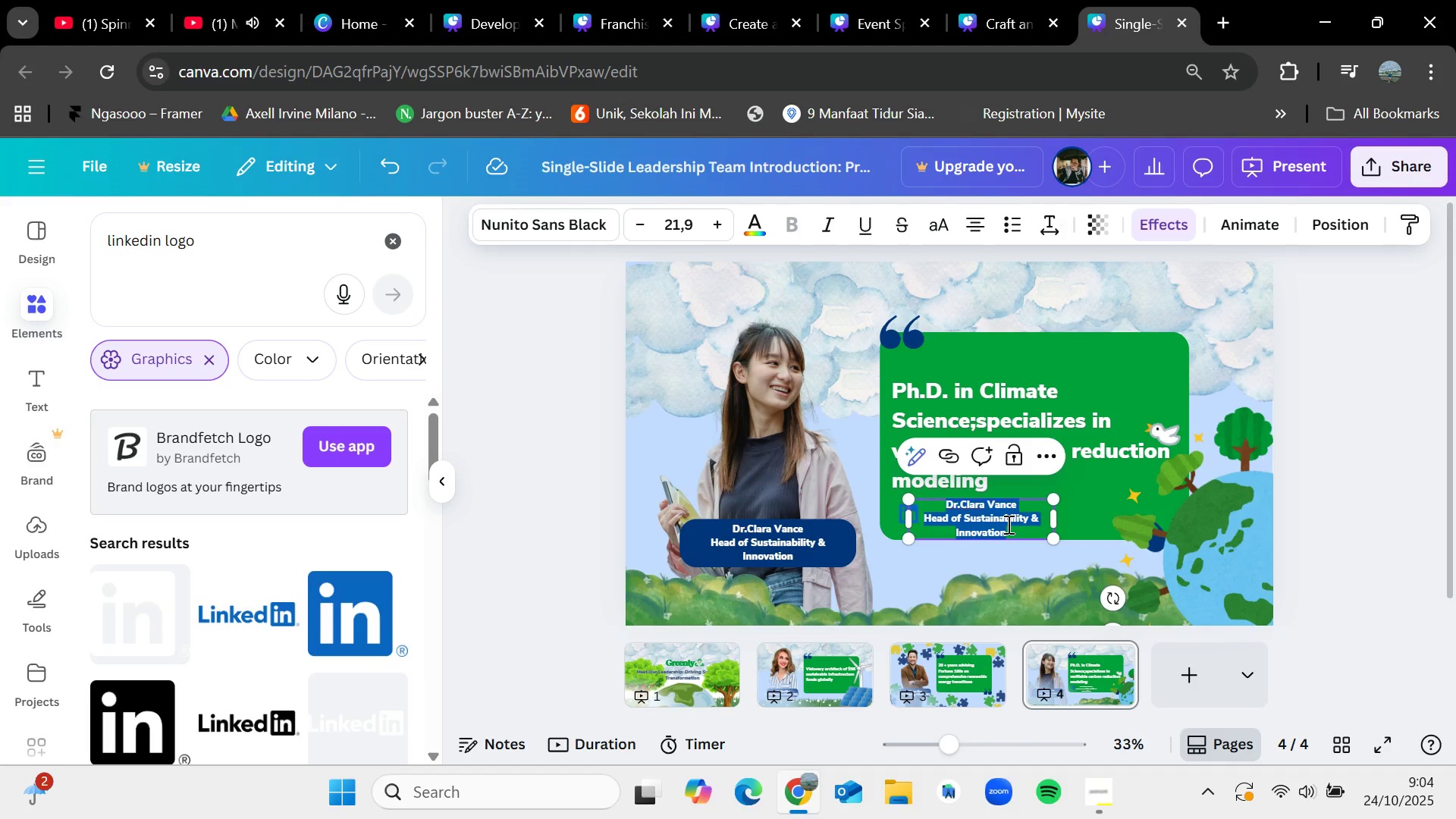 
key(Control+V)
 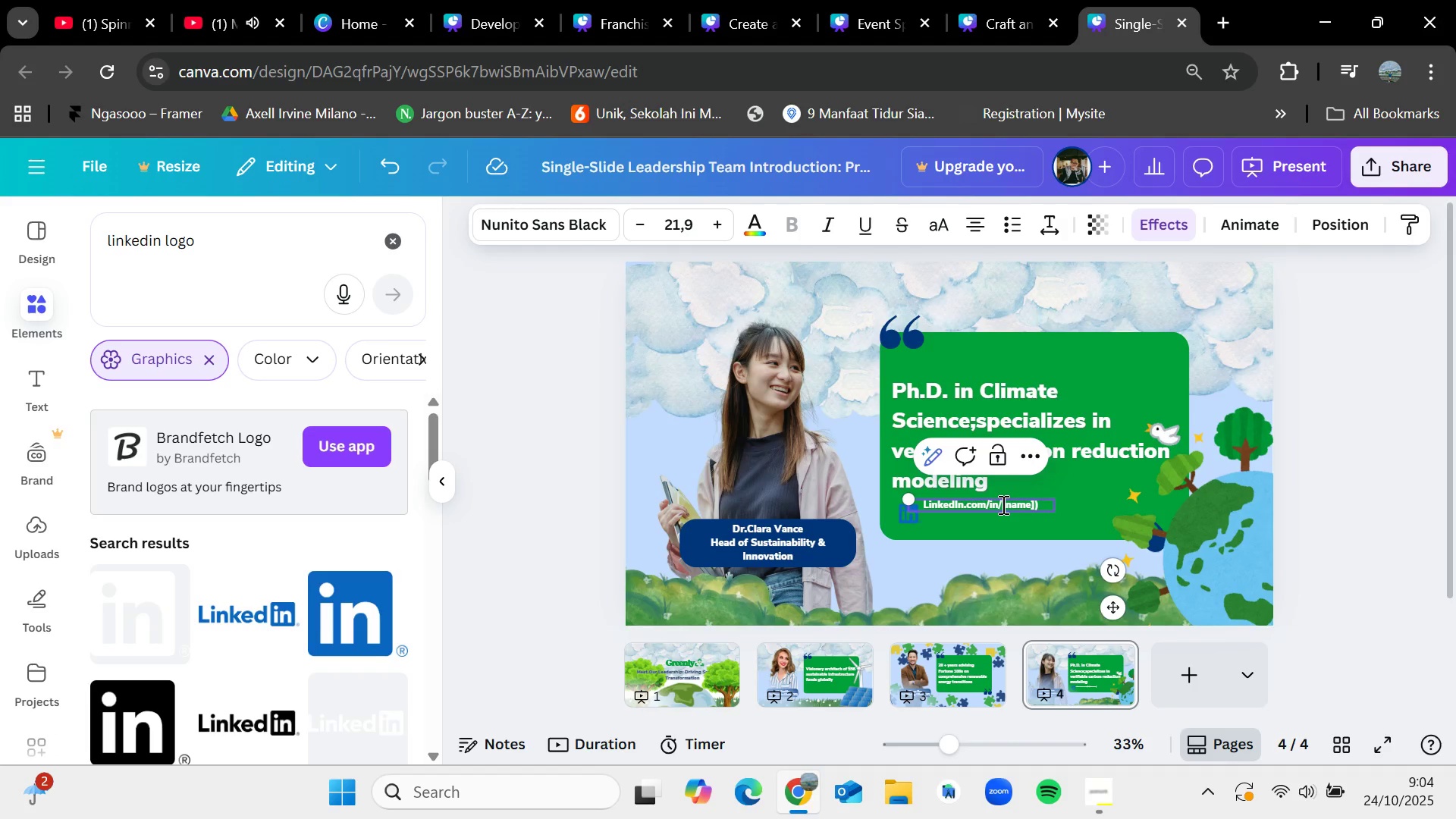 
left_click([1017, 532])
 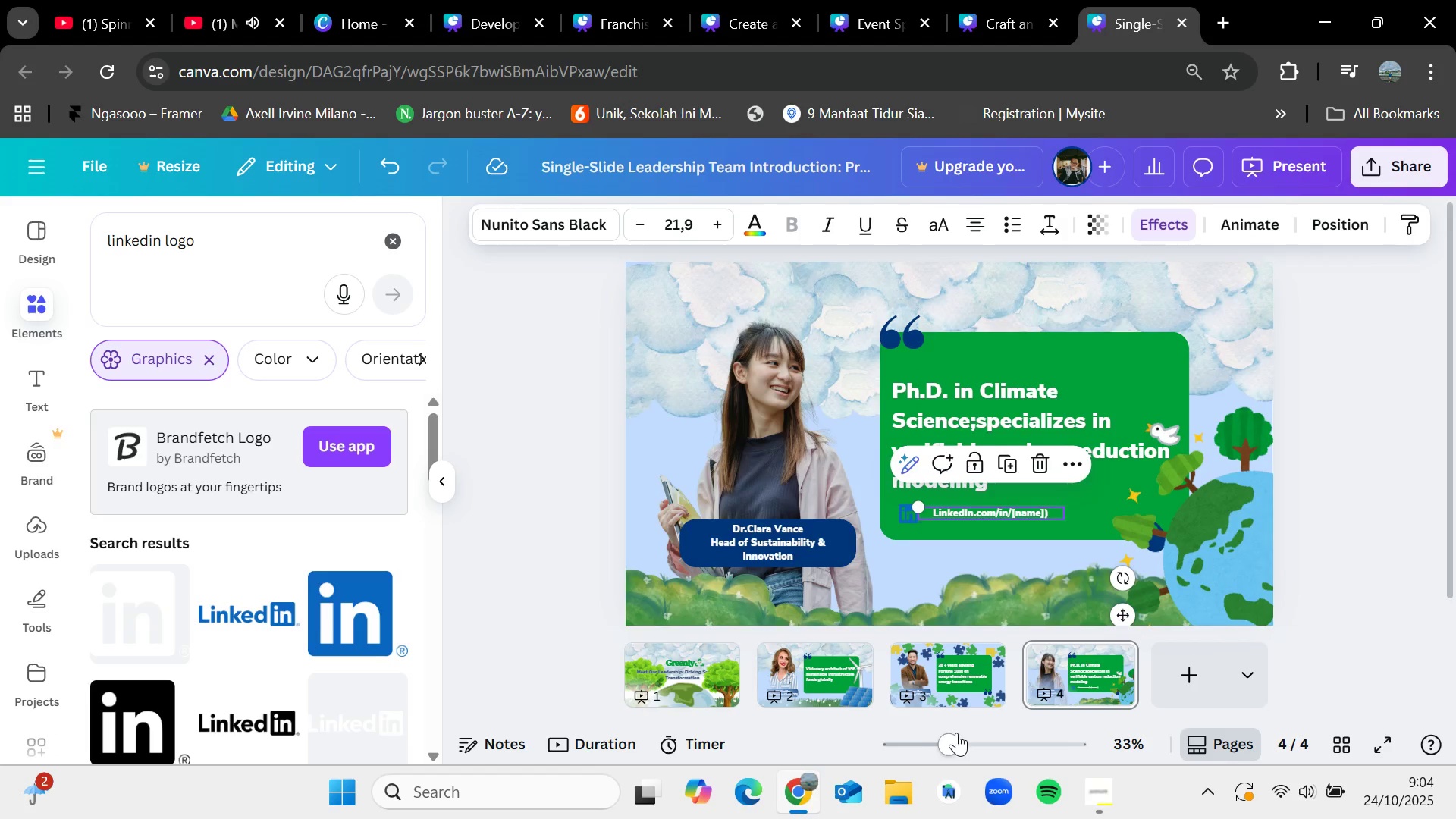 
scroll: coordinate [1043, 523], scroll_direction: none, amount: 0.0
 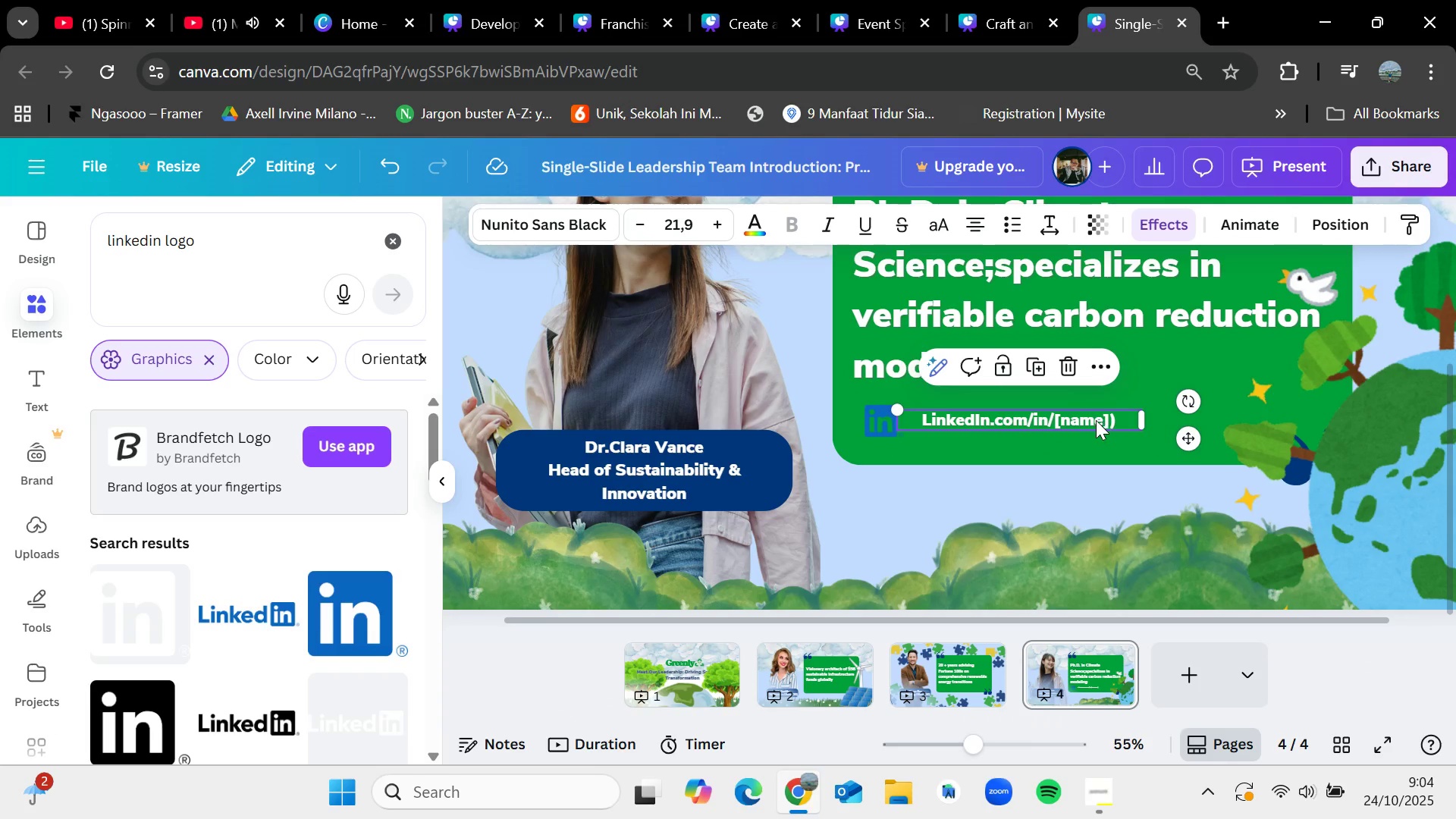 
double_click([1096, 420])
 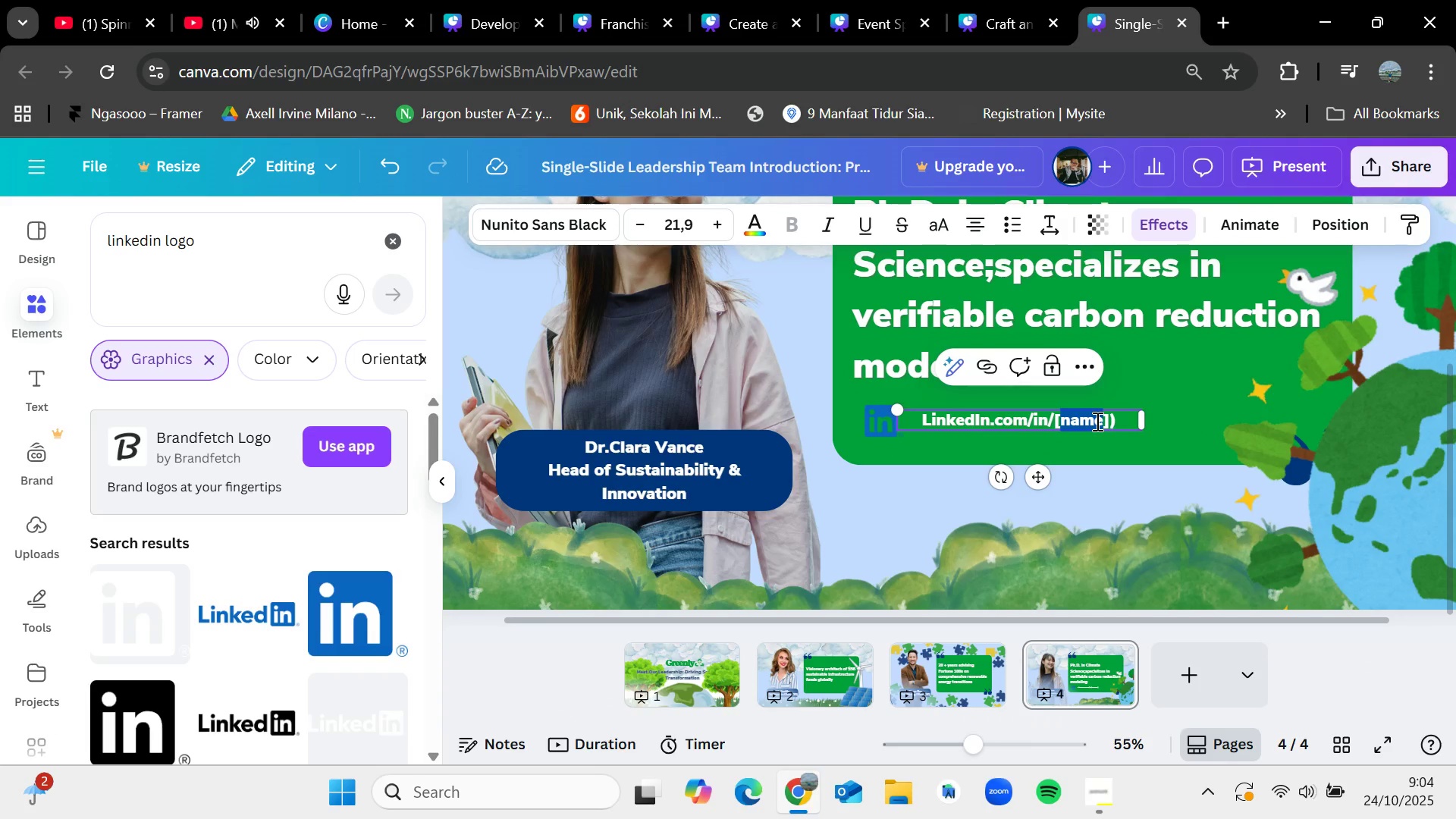 
key(Backspace)
type(Claravence)
 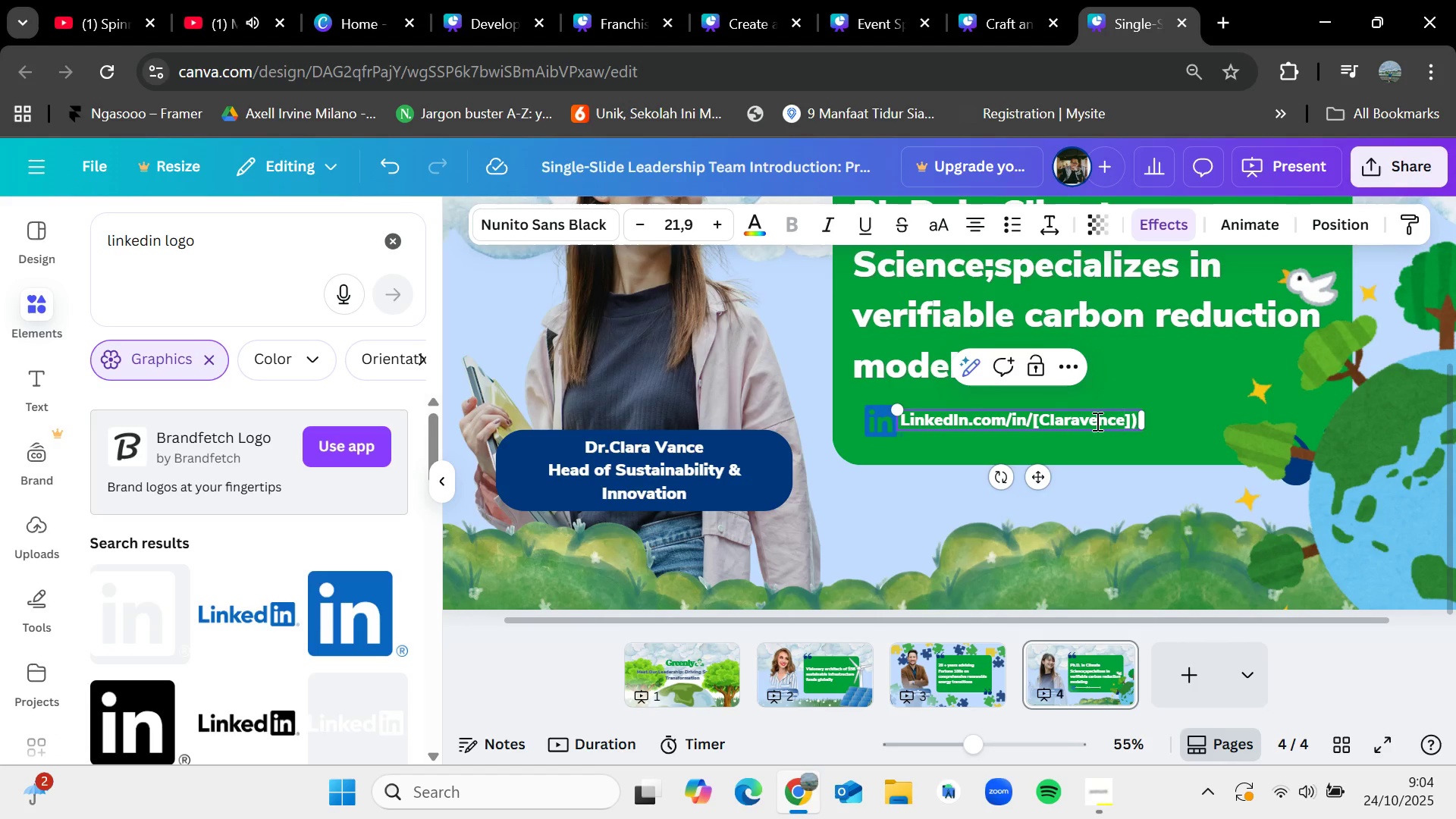 
left_click([1368, 428])
 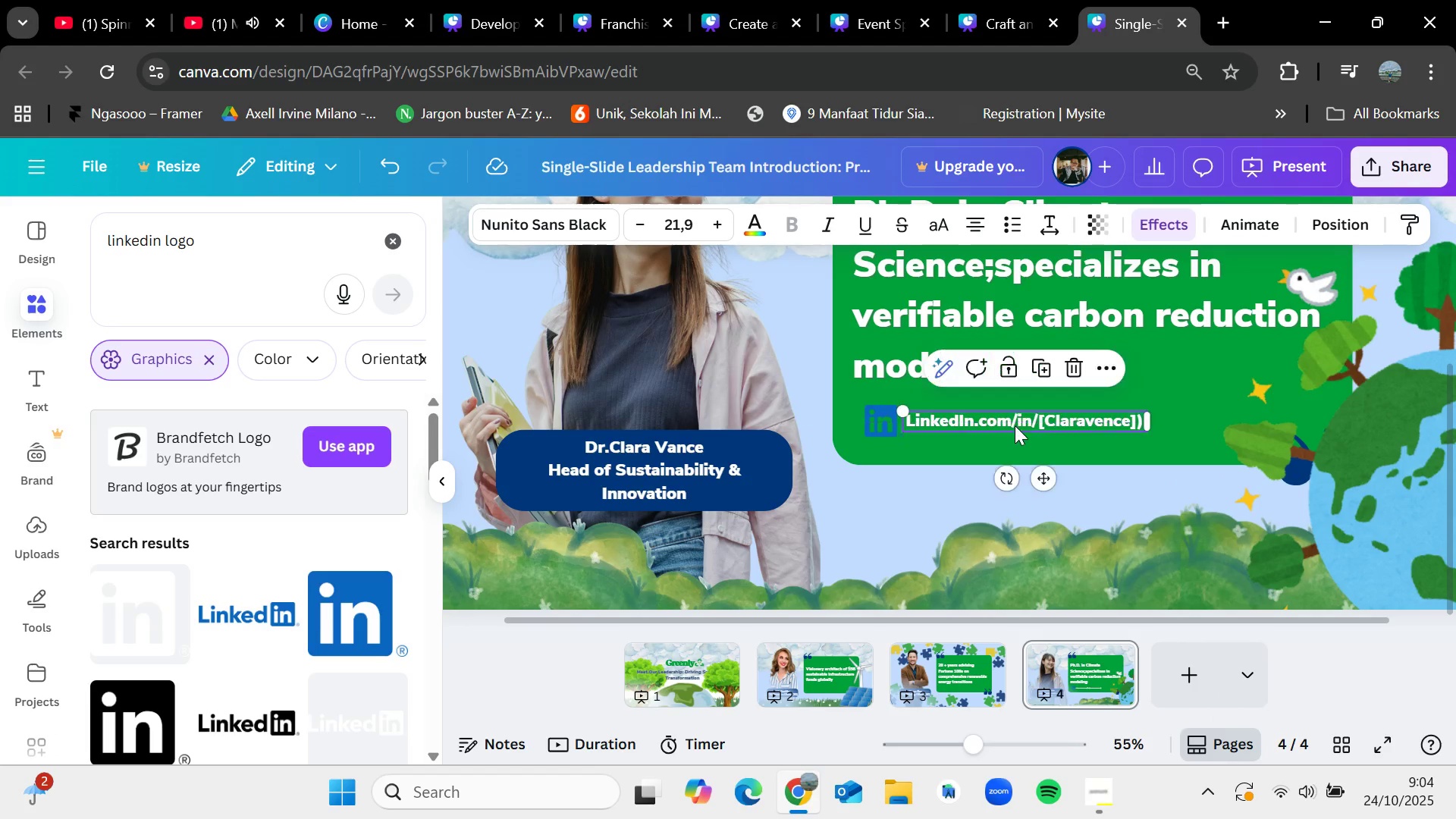 
left_click([1187, 369])
 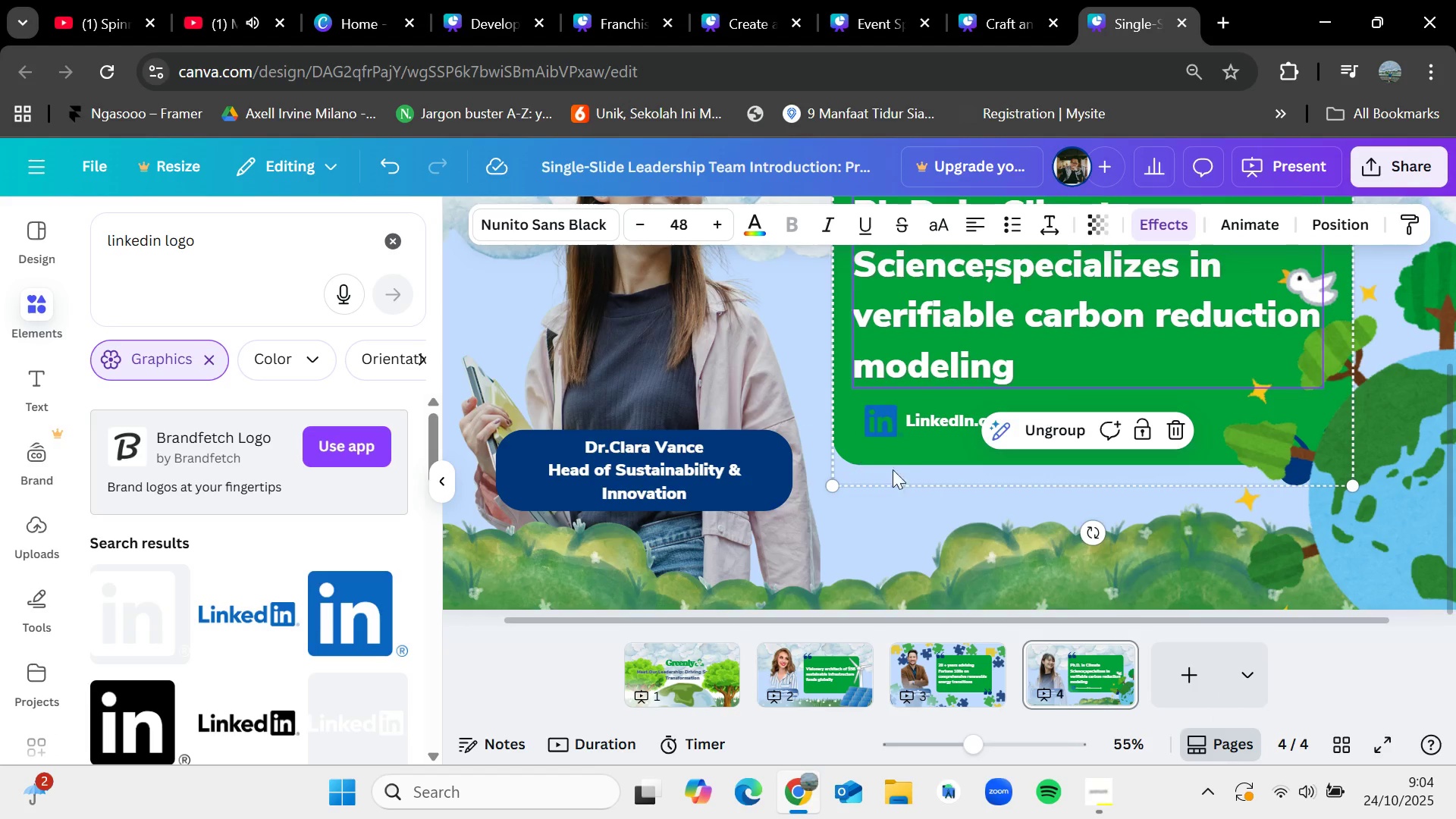 
left_click([914, 445])
 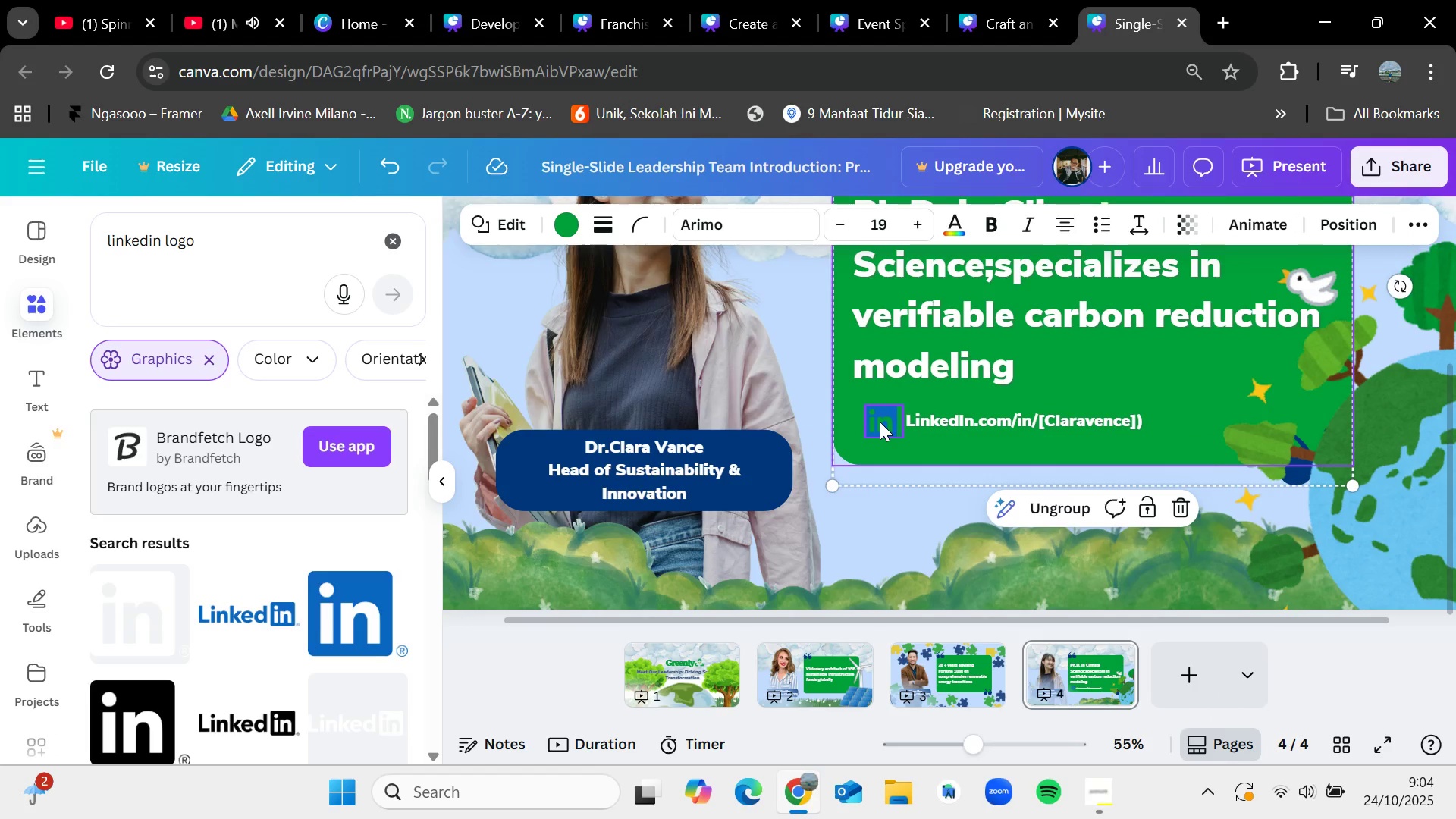 
hold_key(key=ShiftLeft, duration=1.33)
left_click([880, 422])
 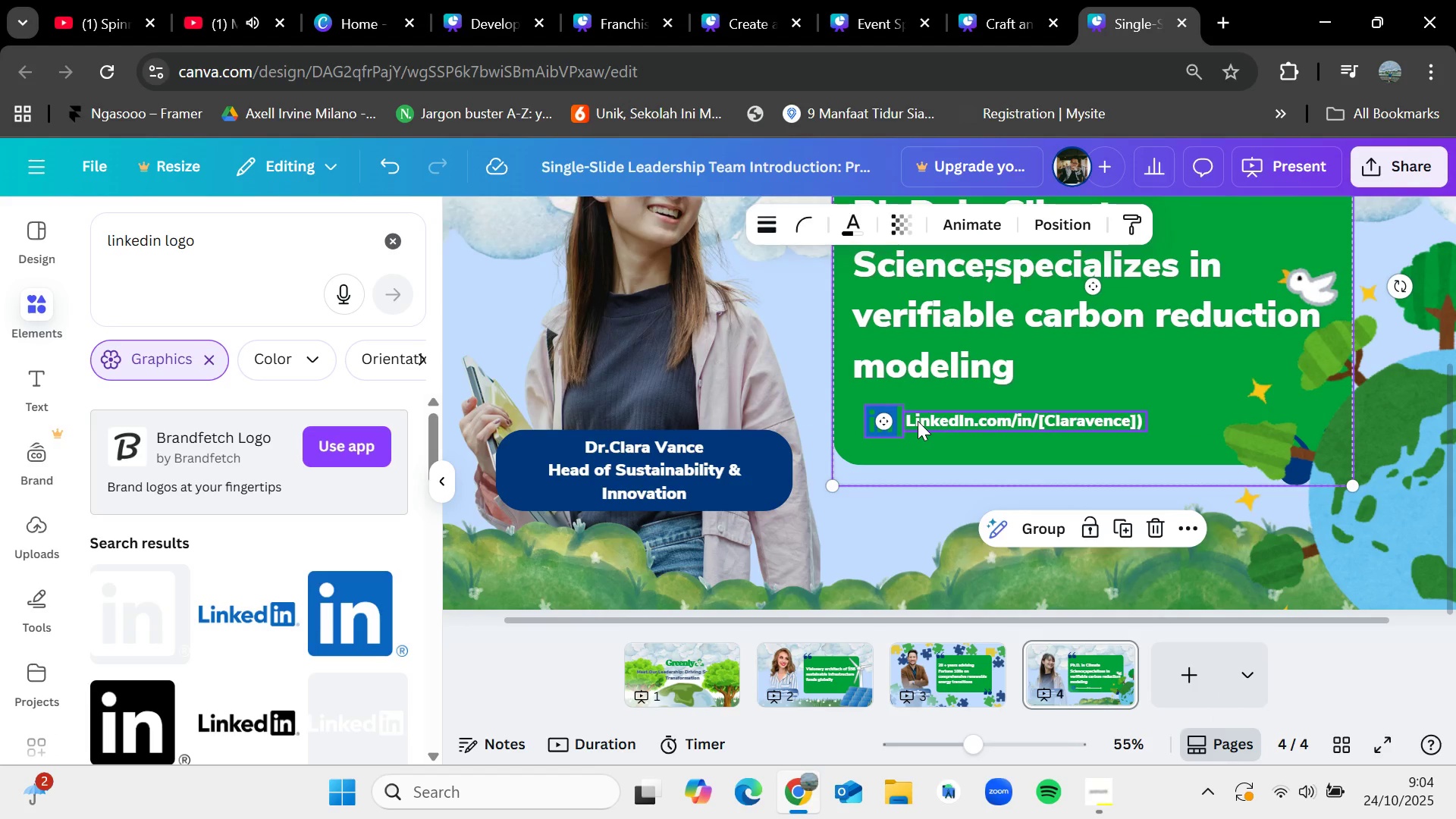 
left_click([918, 421])
 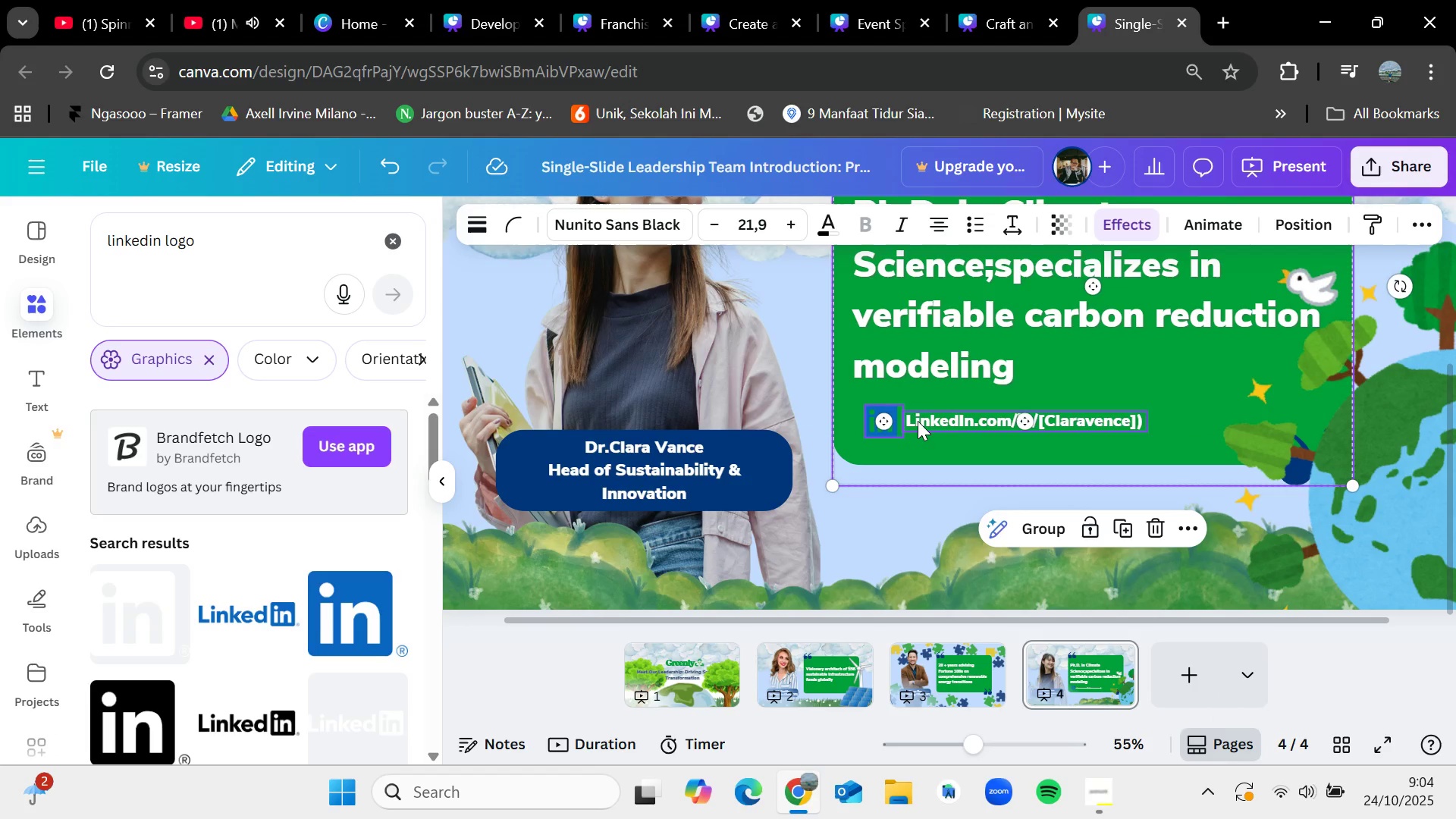 
key(Control+C)
 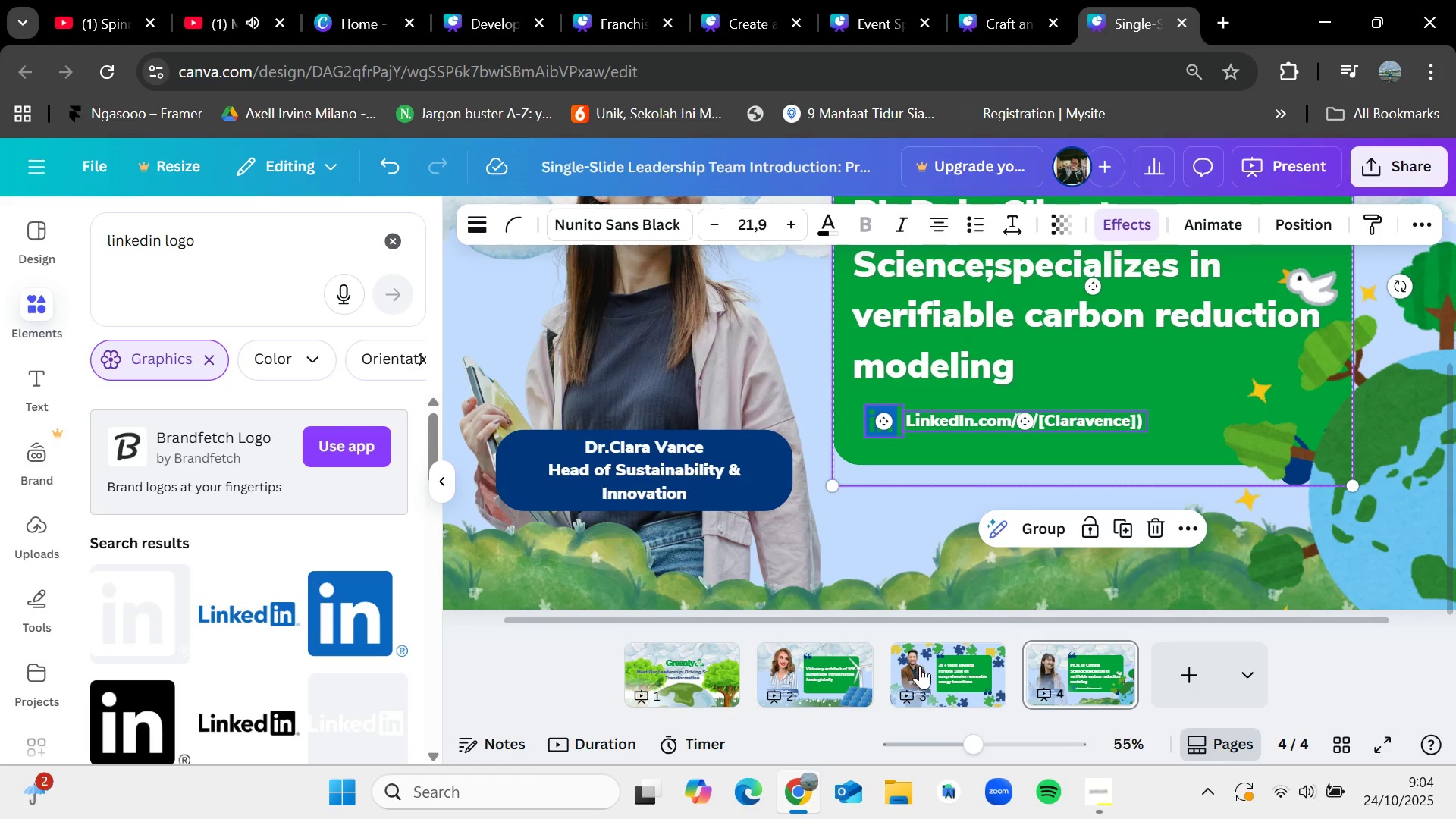 
left_click([921, 670])
 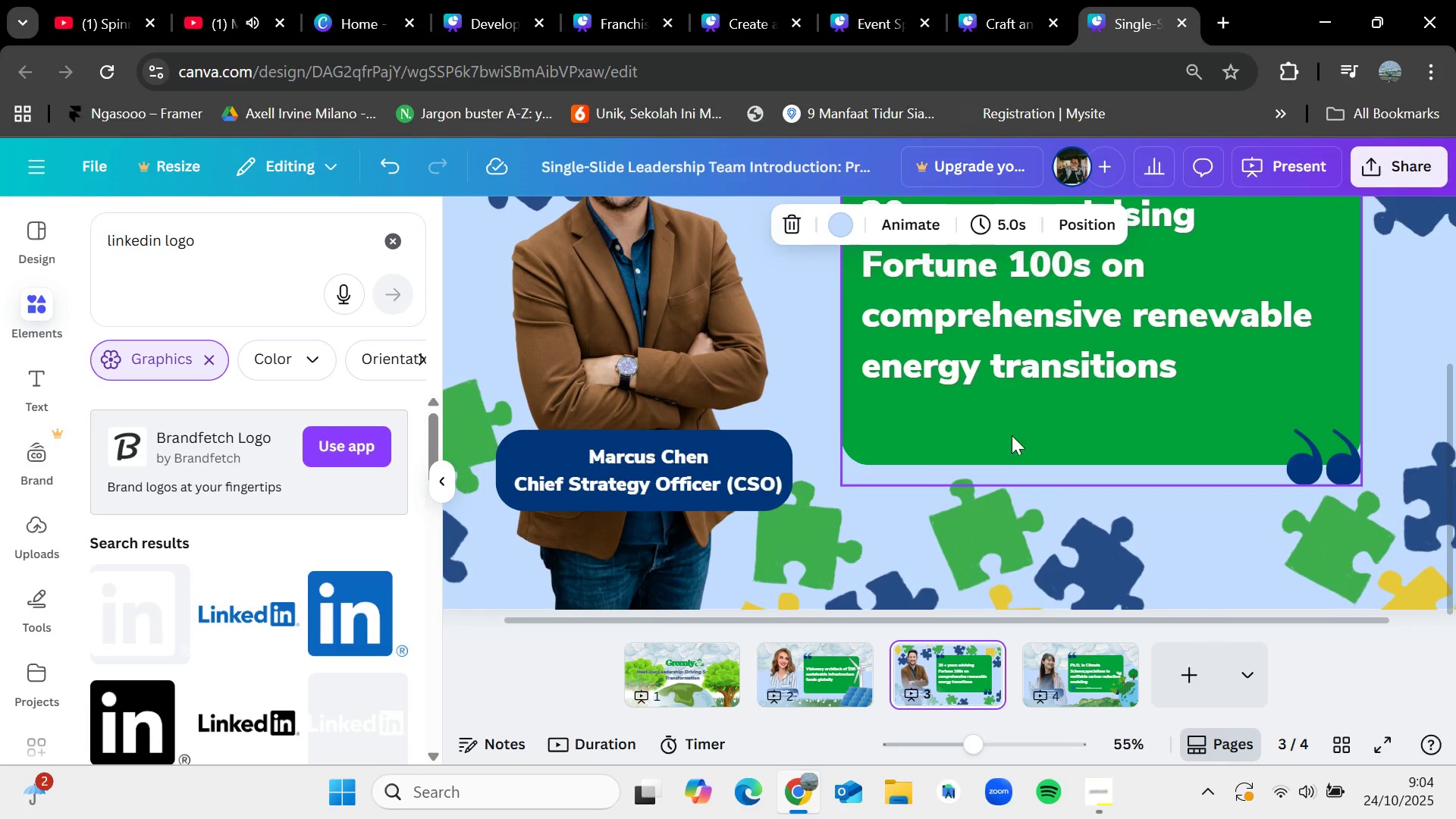 
key(Control+V)
 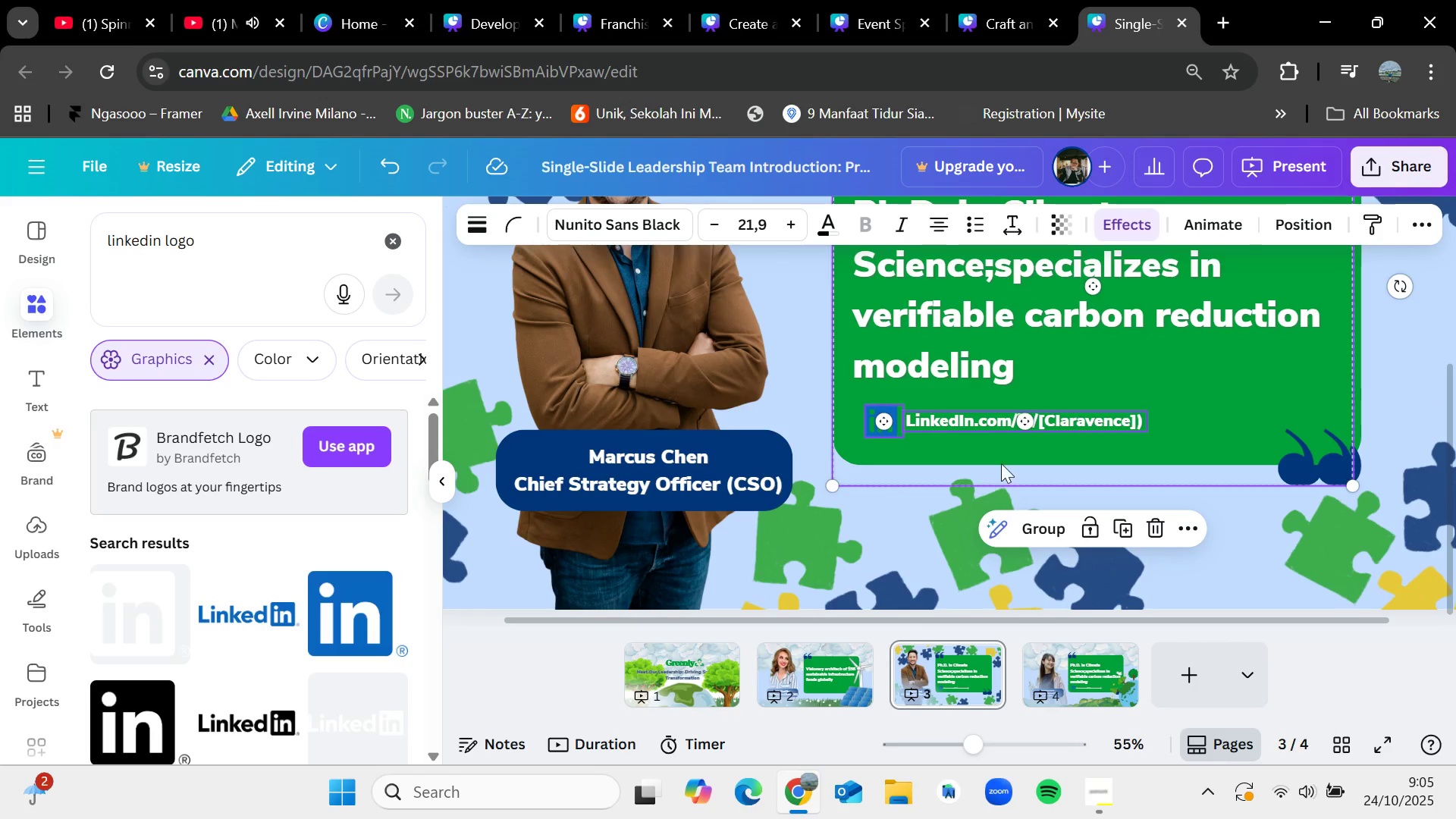 
left_click([1219, 399])
 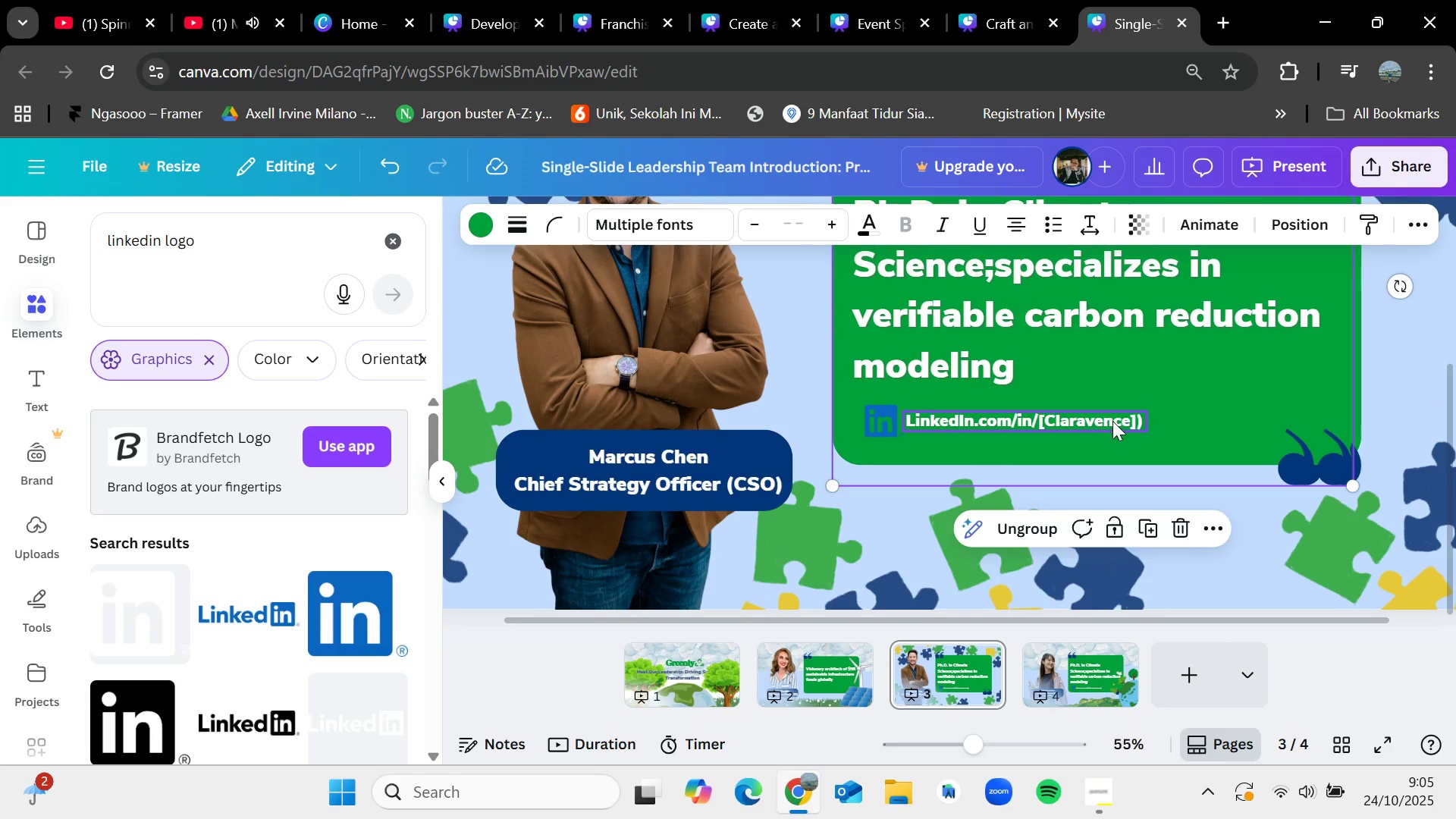 
double_click([1112, 421])
 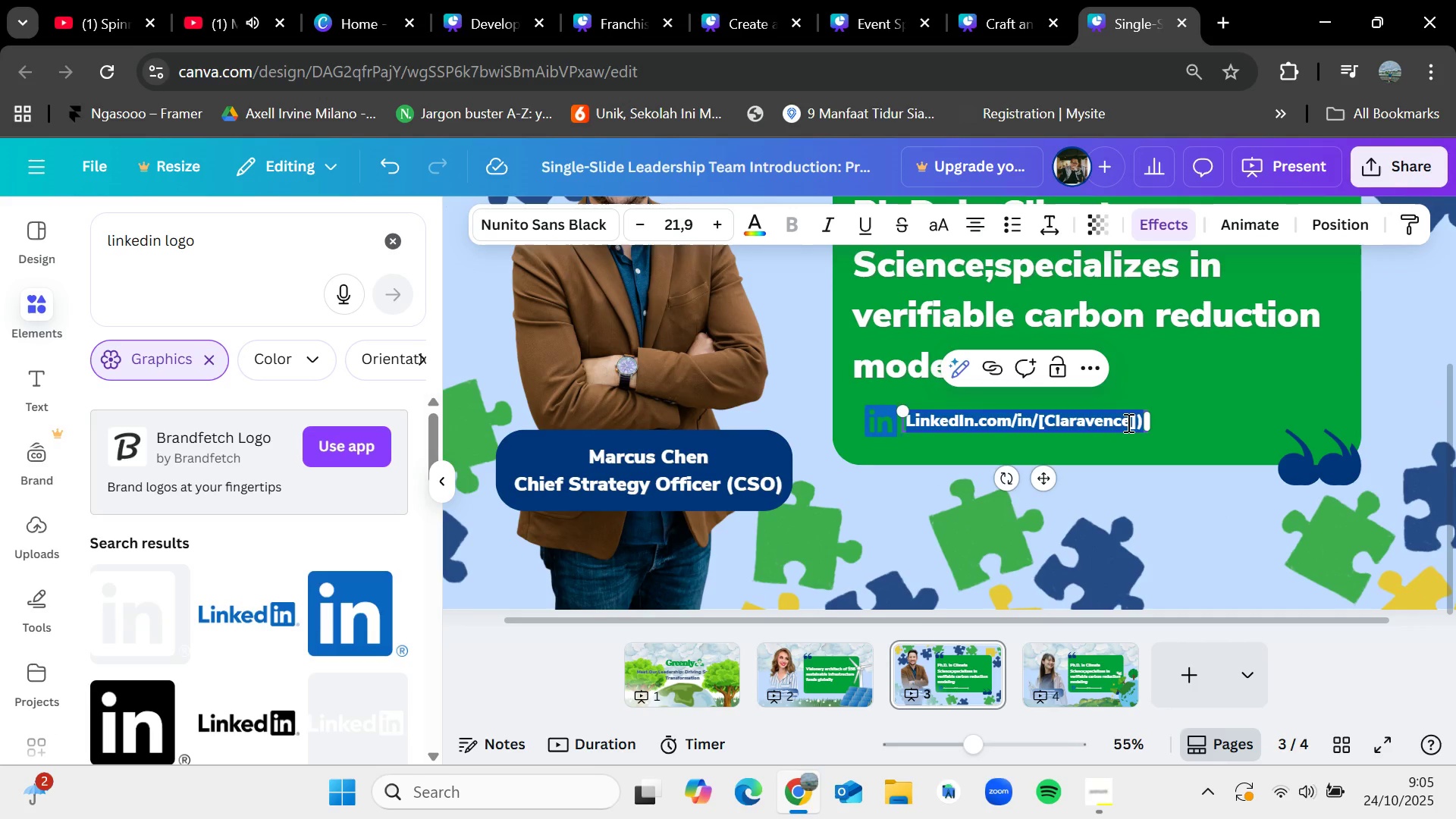 
left_click([1129, 422])
 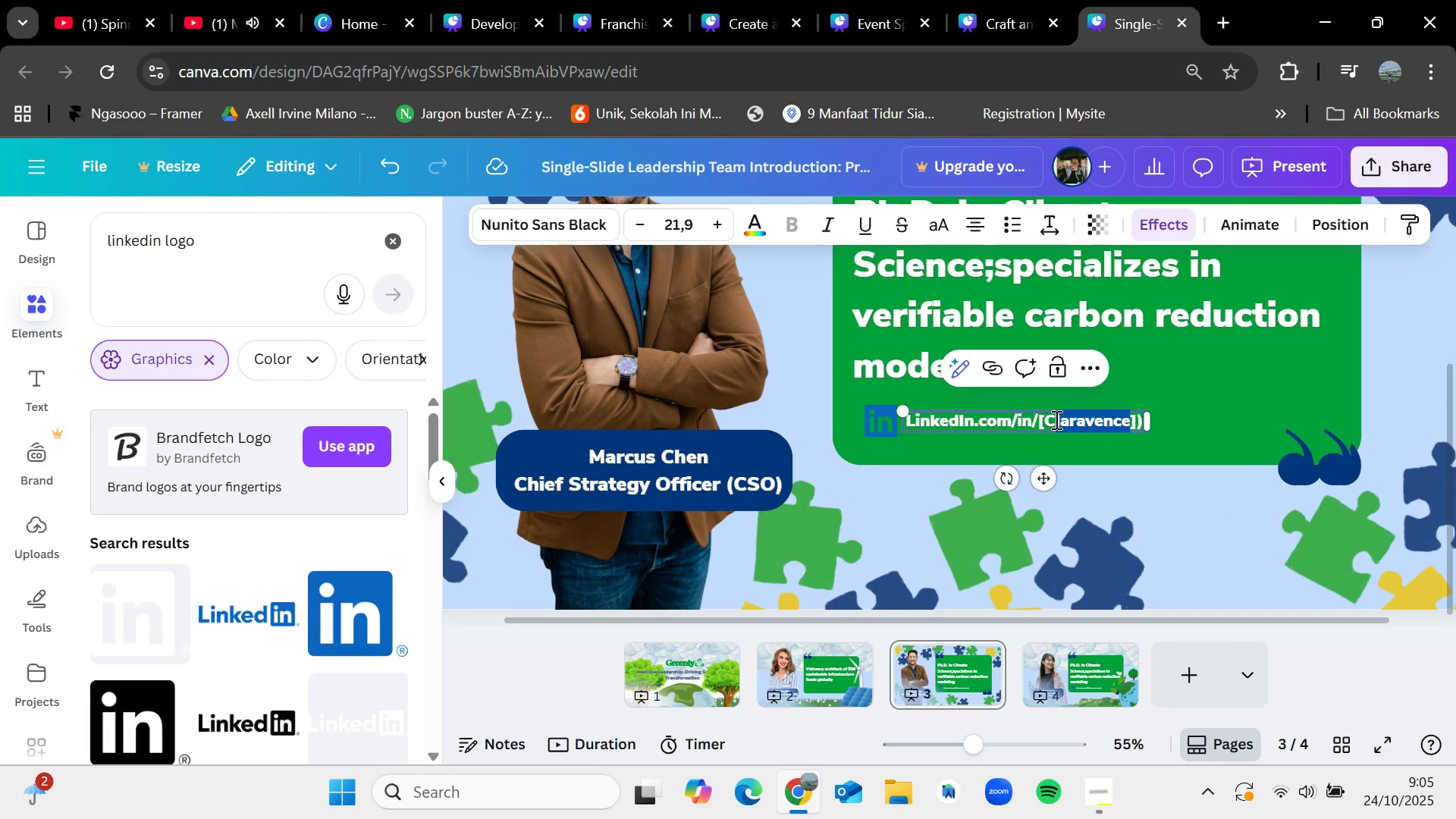 
key(Backspace)
key(Backspace)
type(Marcuschen)
 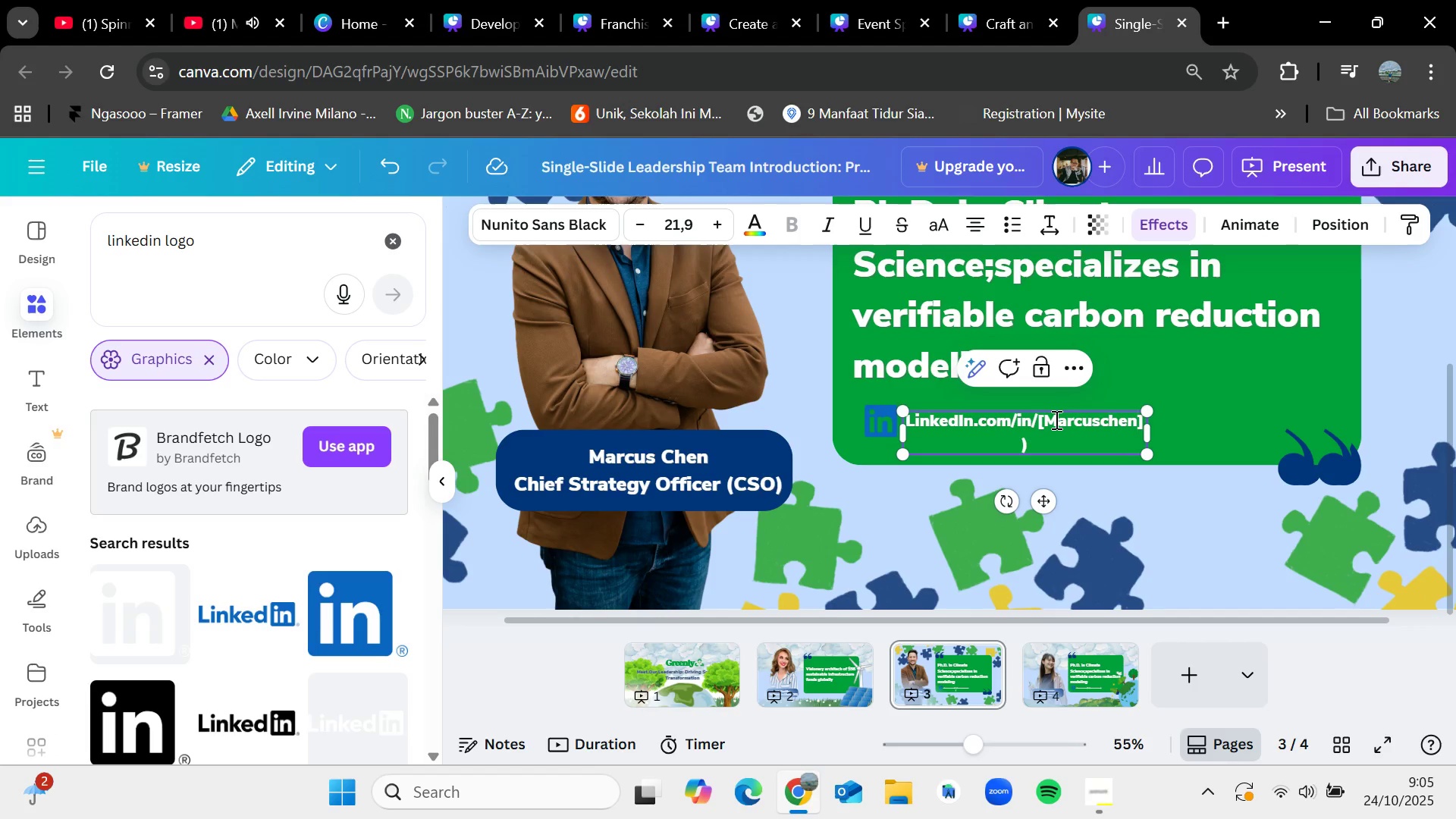 
left_click([1198, 386])
 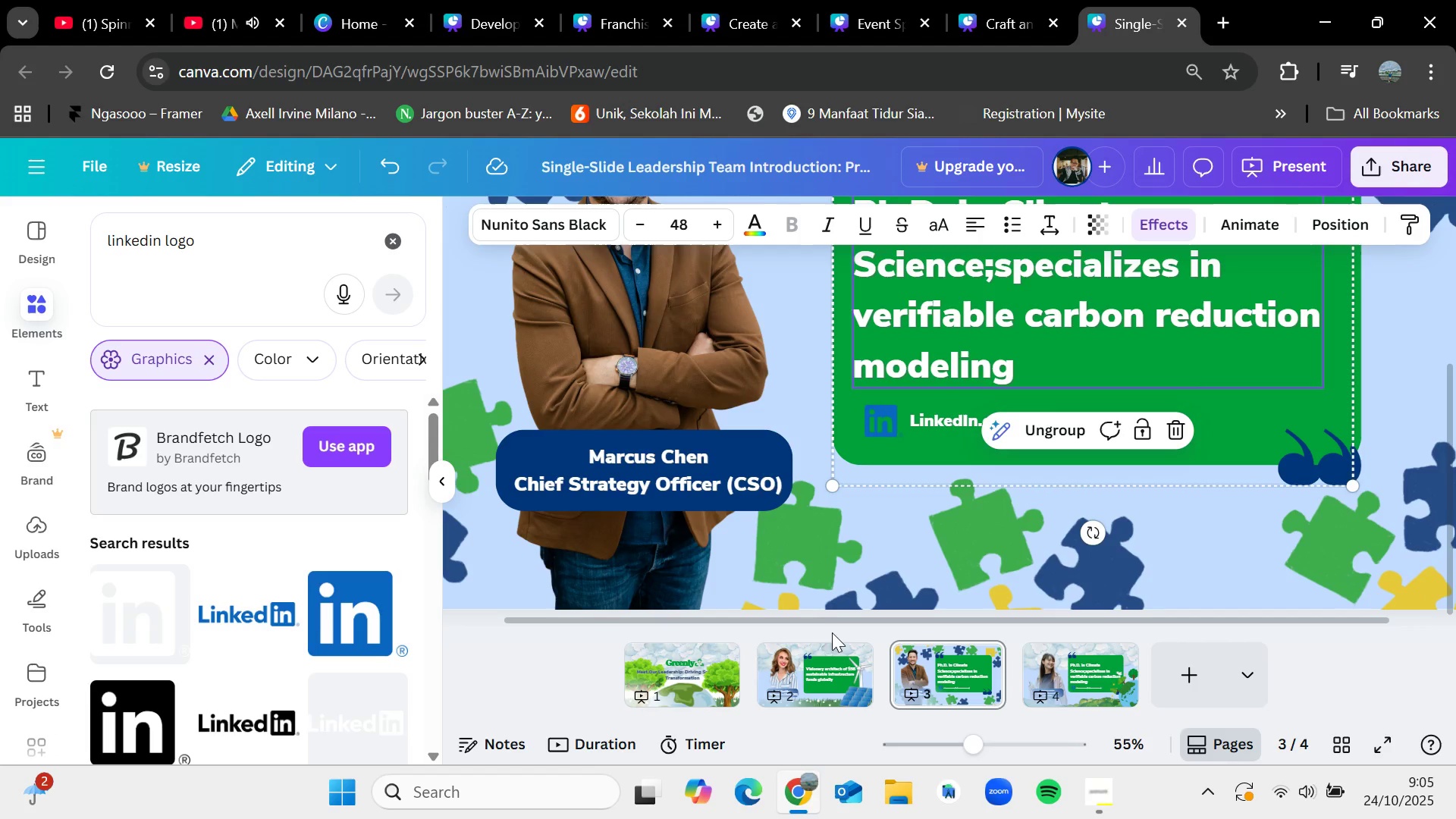 
left_click([832, 650])
 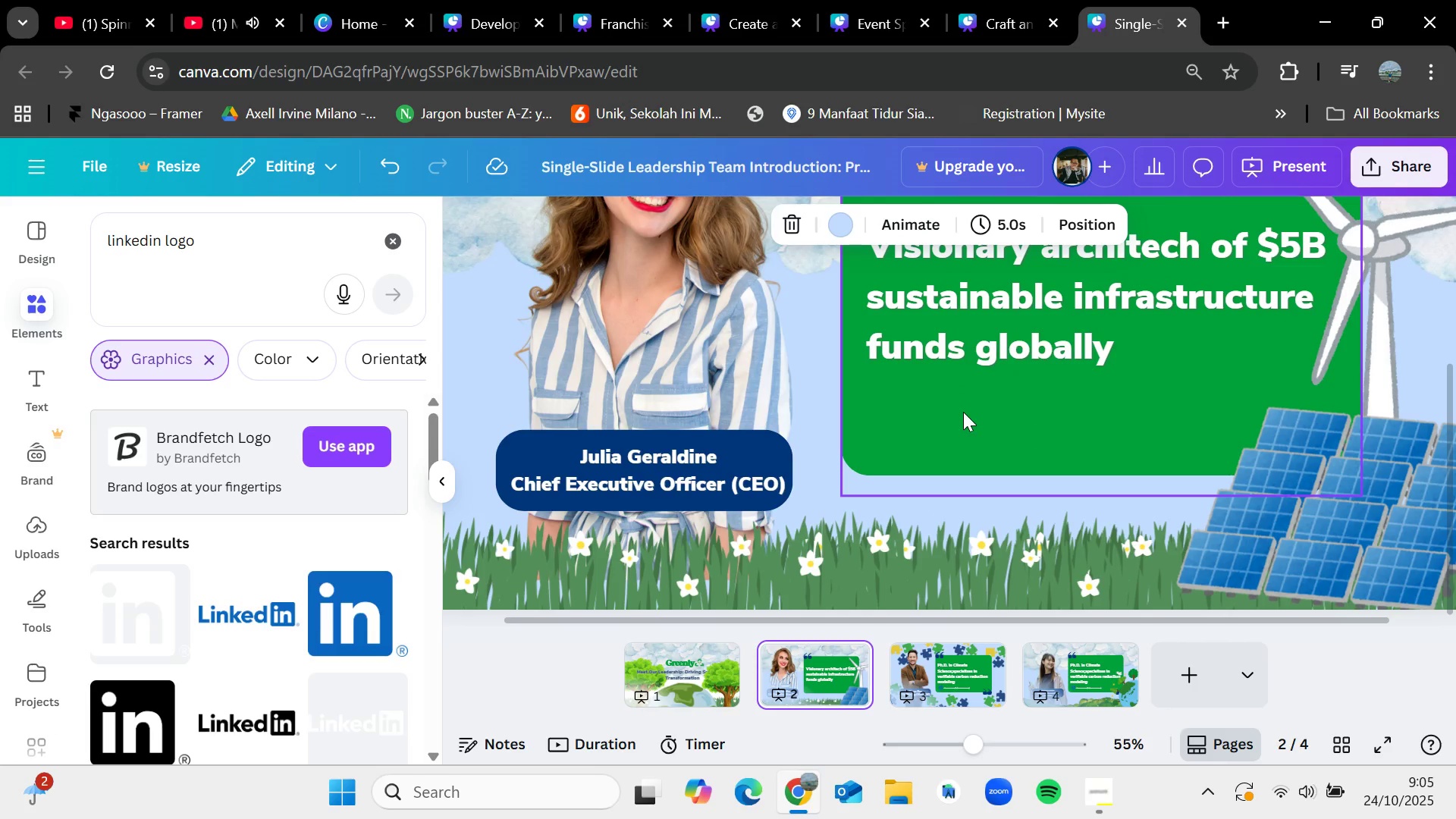 
key(Control+V)
 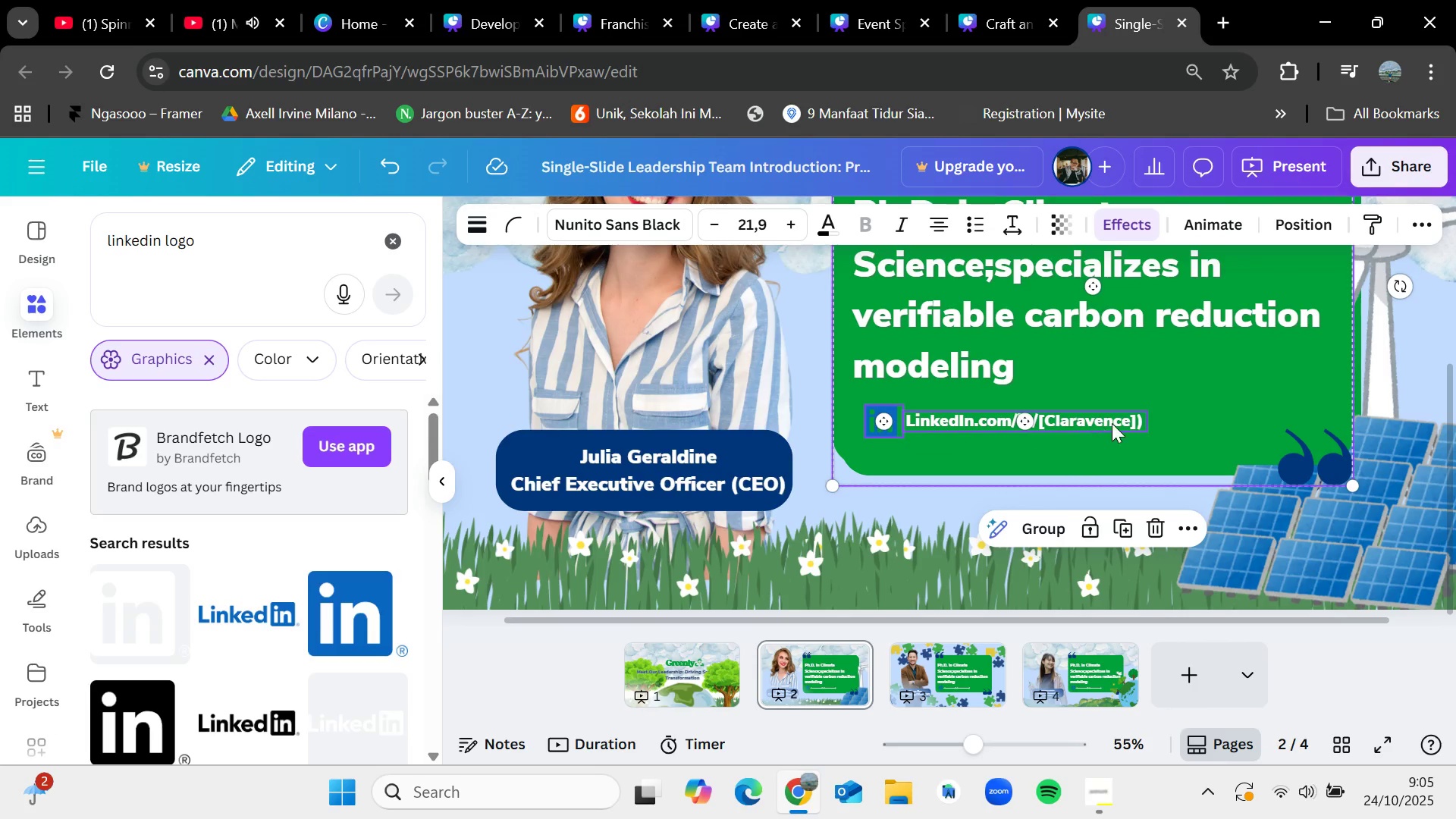 
double_click([1119, 420])
 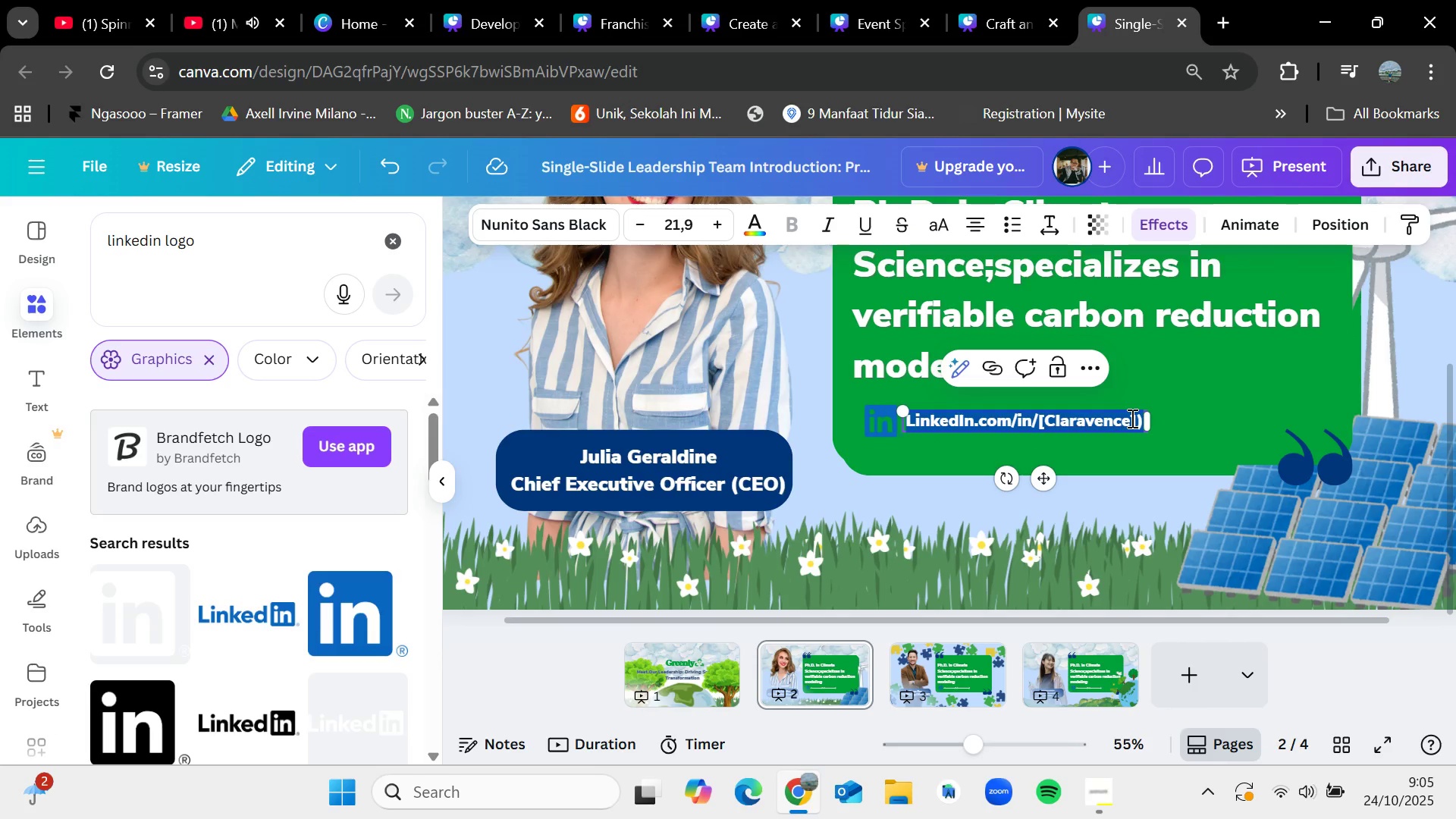 
left_click([1131, 418])
 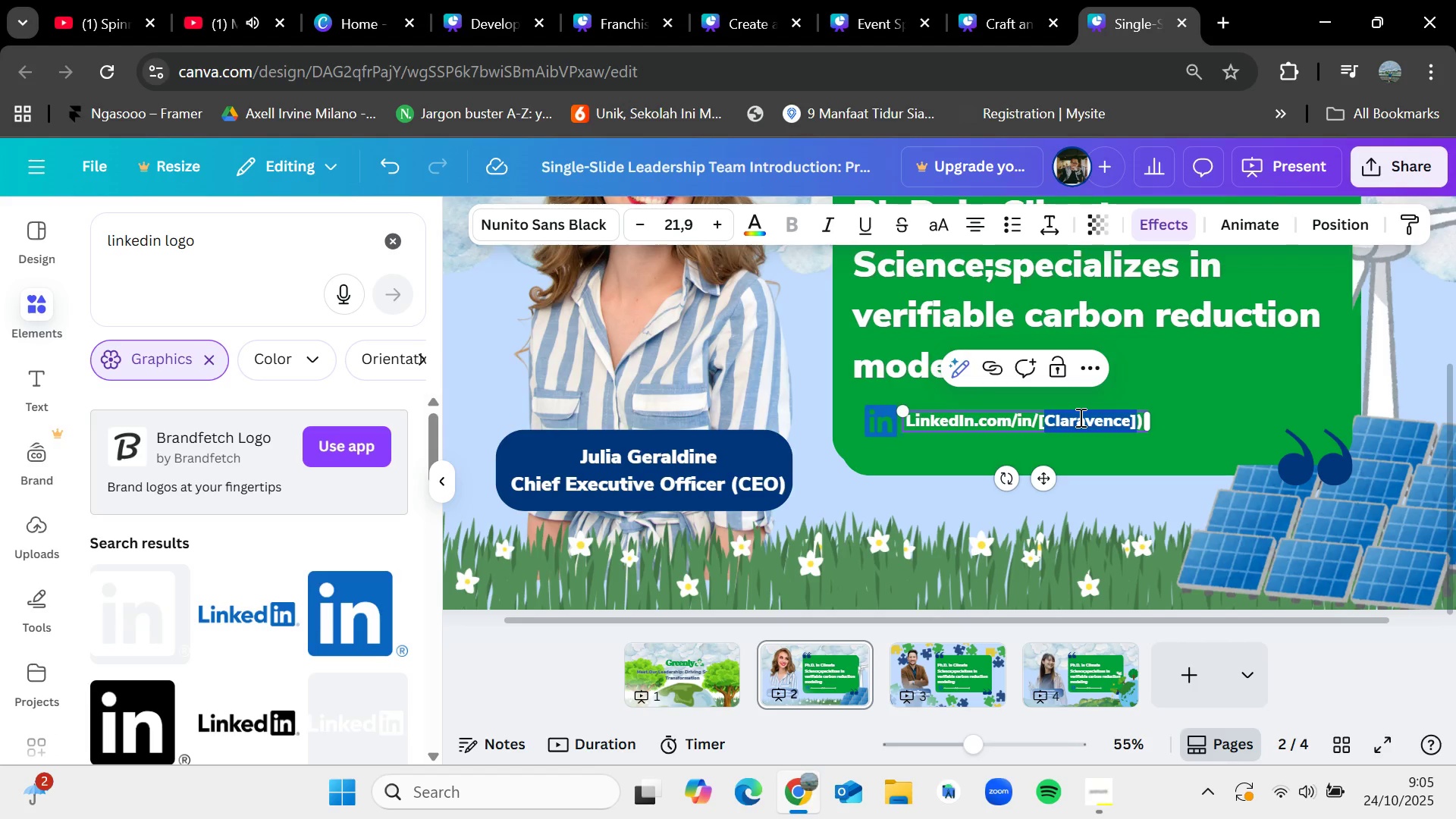 
key(Control+Shift+J)
 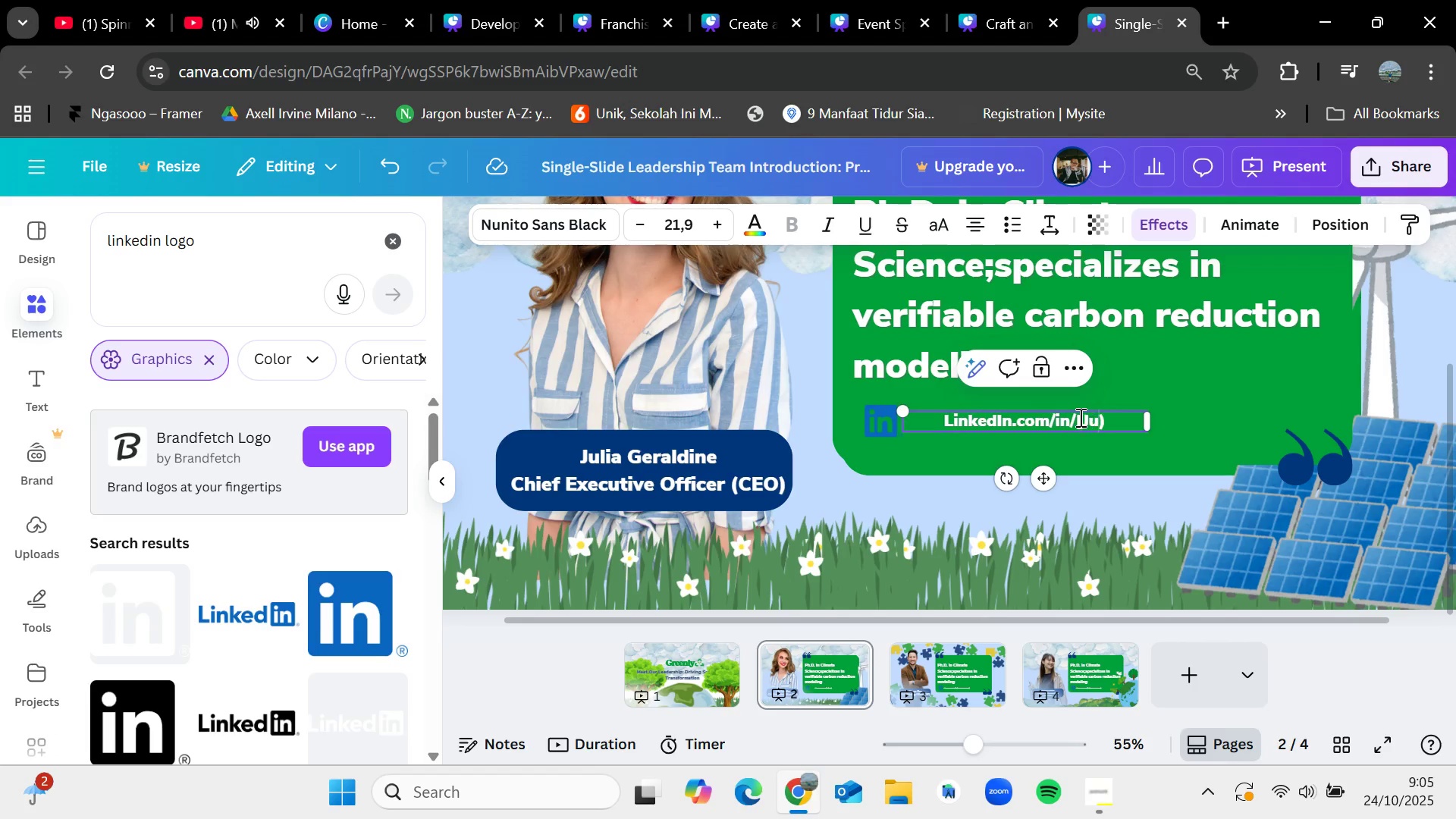 
type(uliageraldine)
 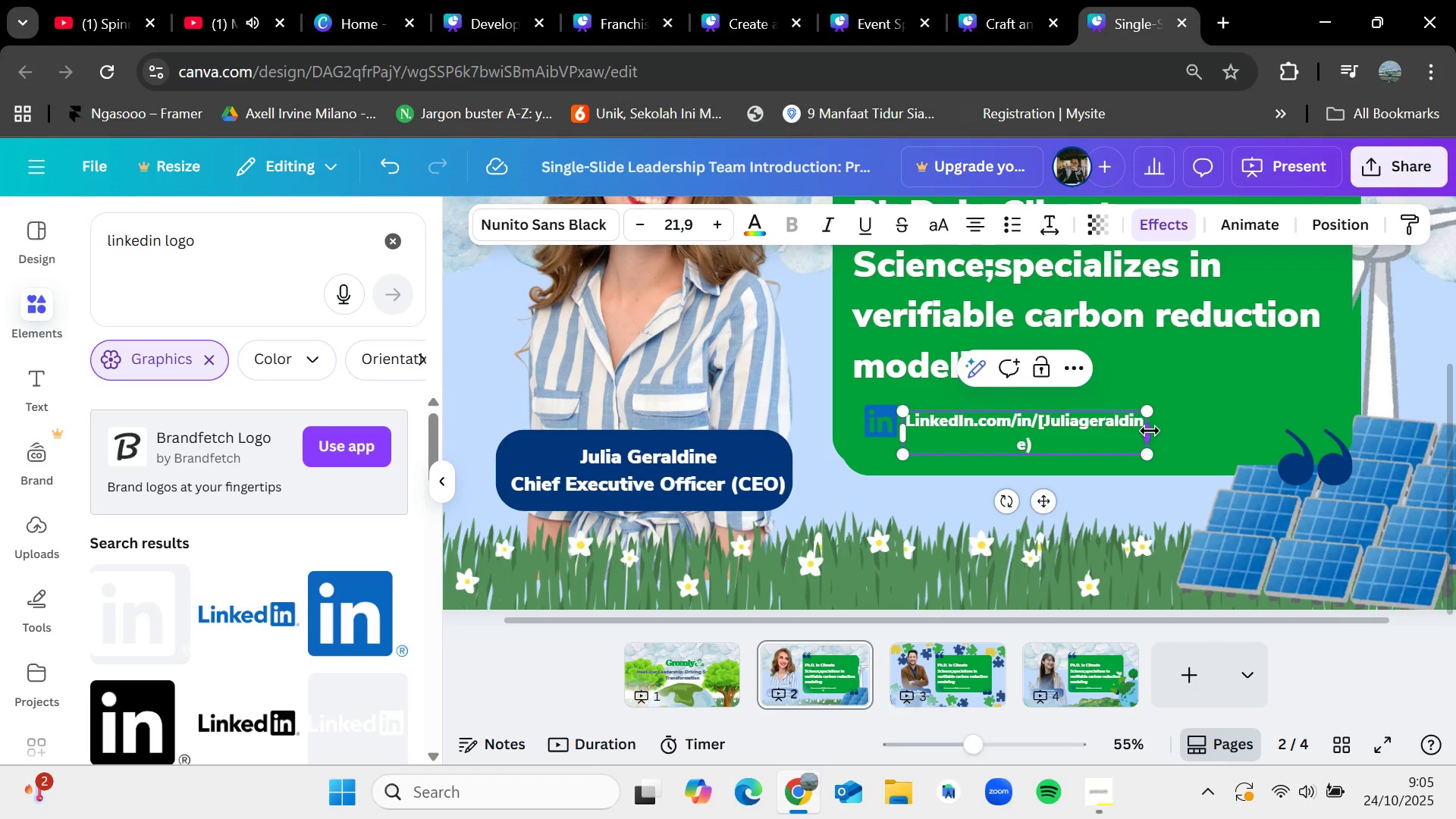 
wait(5.39)
 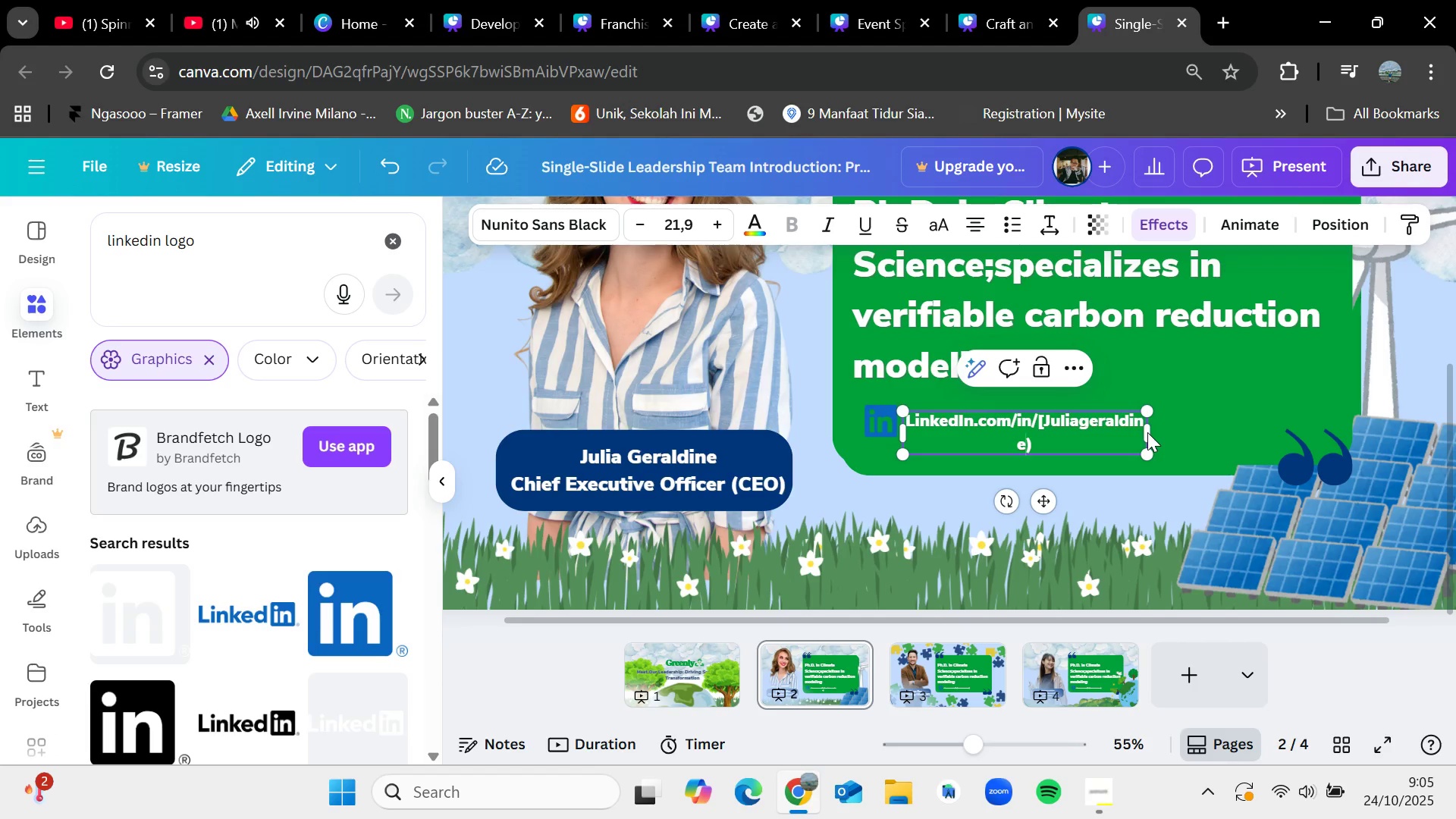 
left_click([1193, 381])
 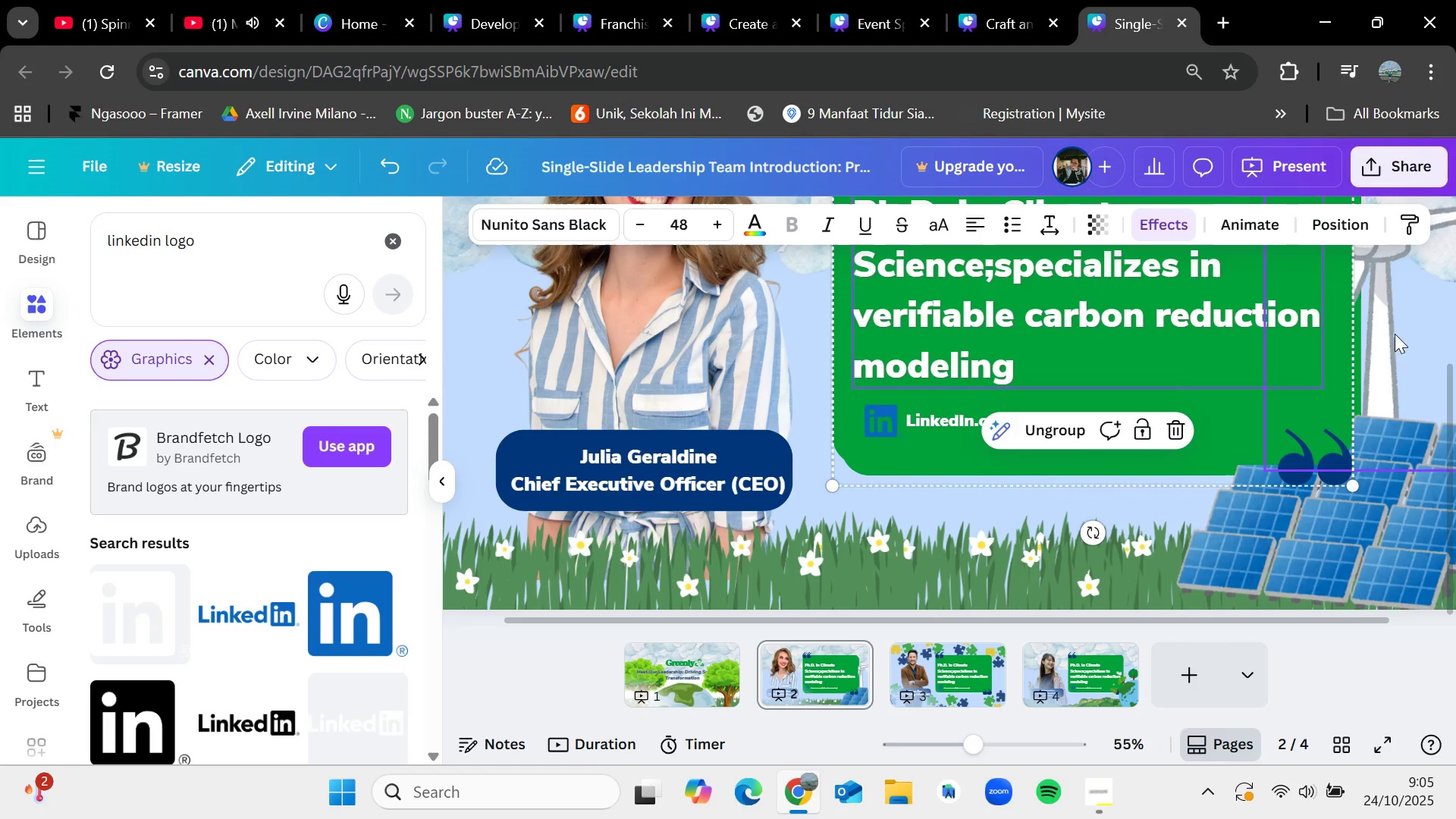 
left_click([1415, 326])
 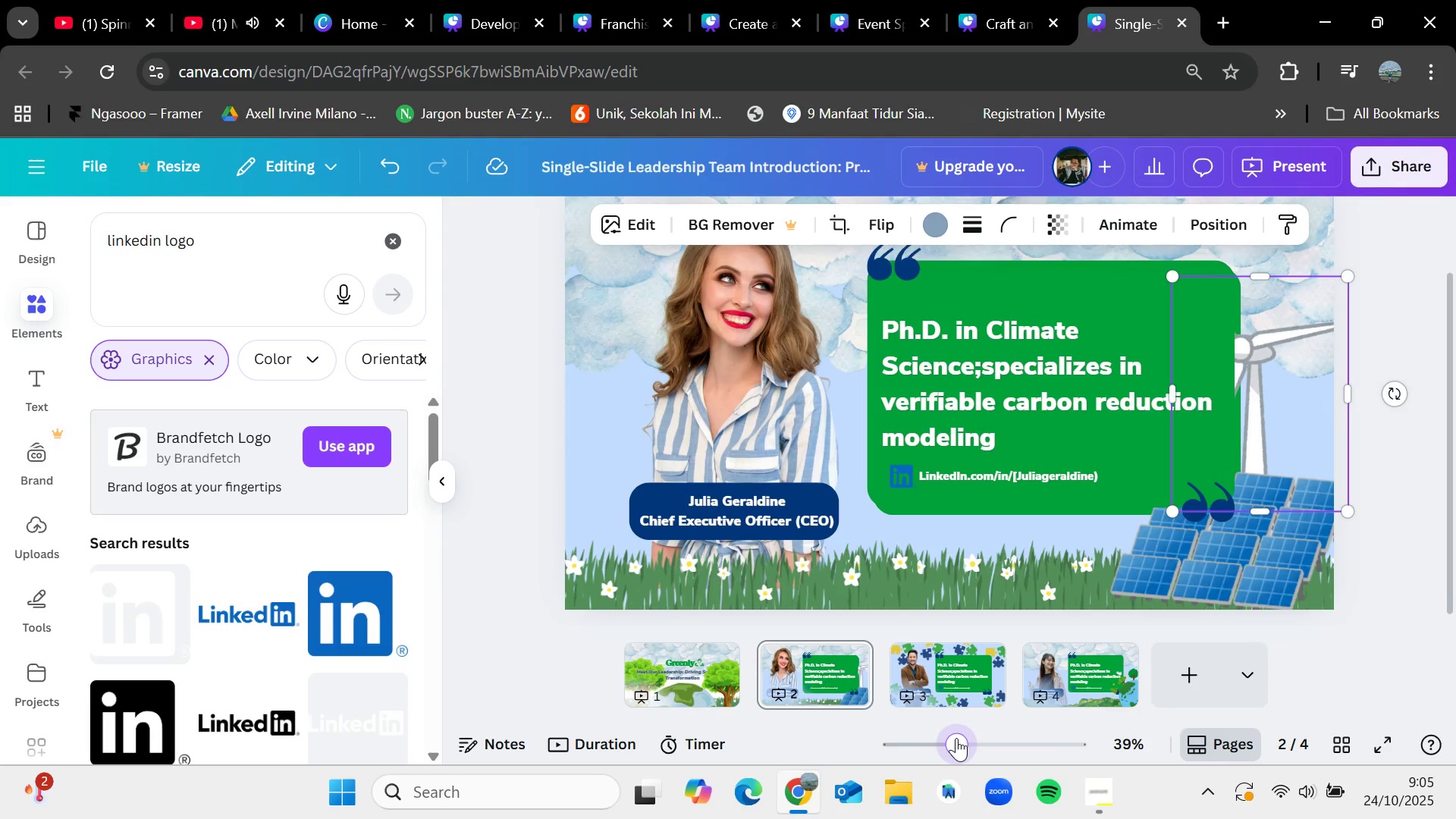 
scroll: coordinate [968, 592], scroll_direction: none, amount: 0.0
 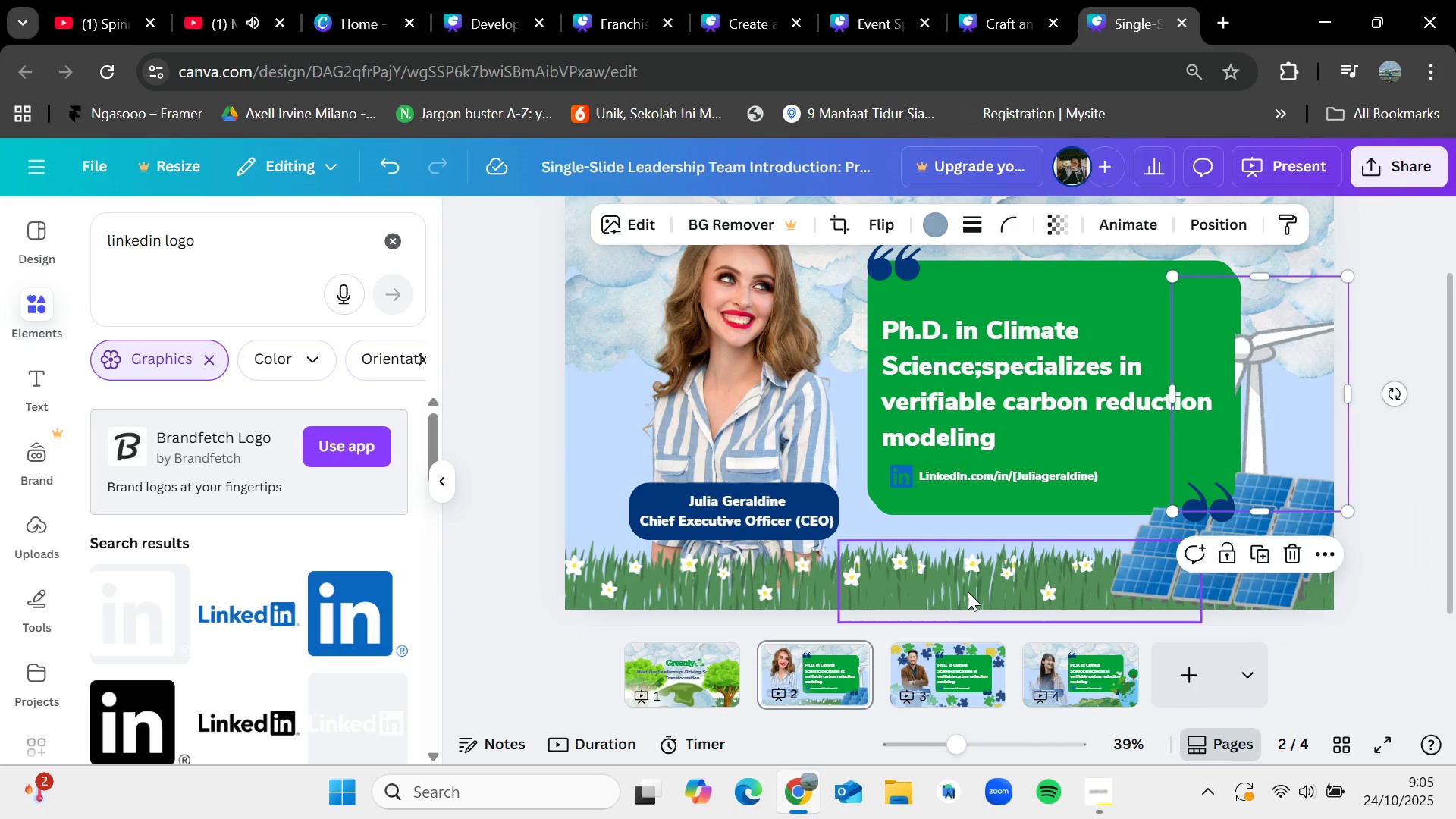 
left_click([963, 673])
 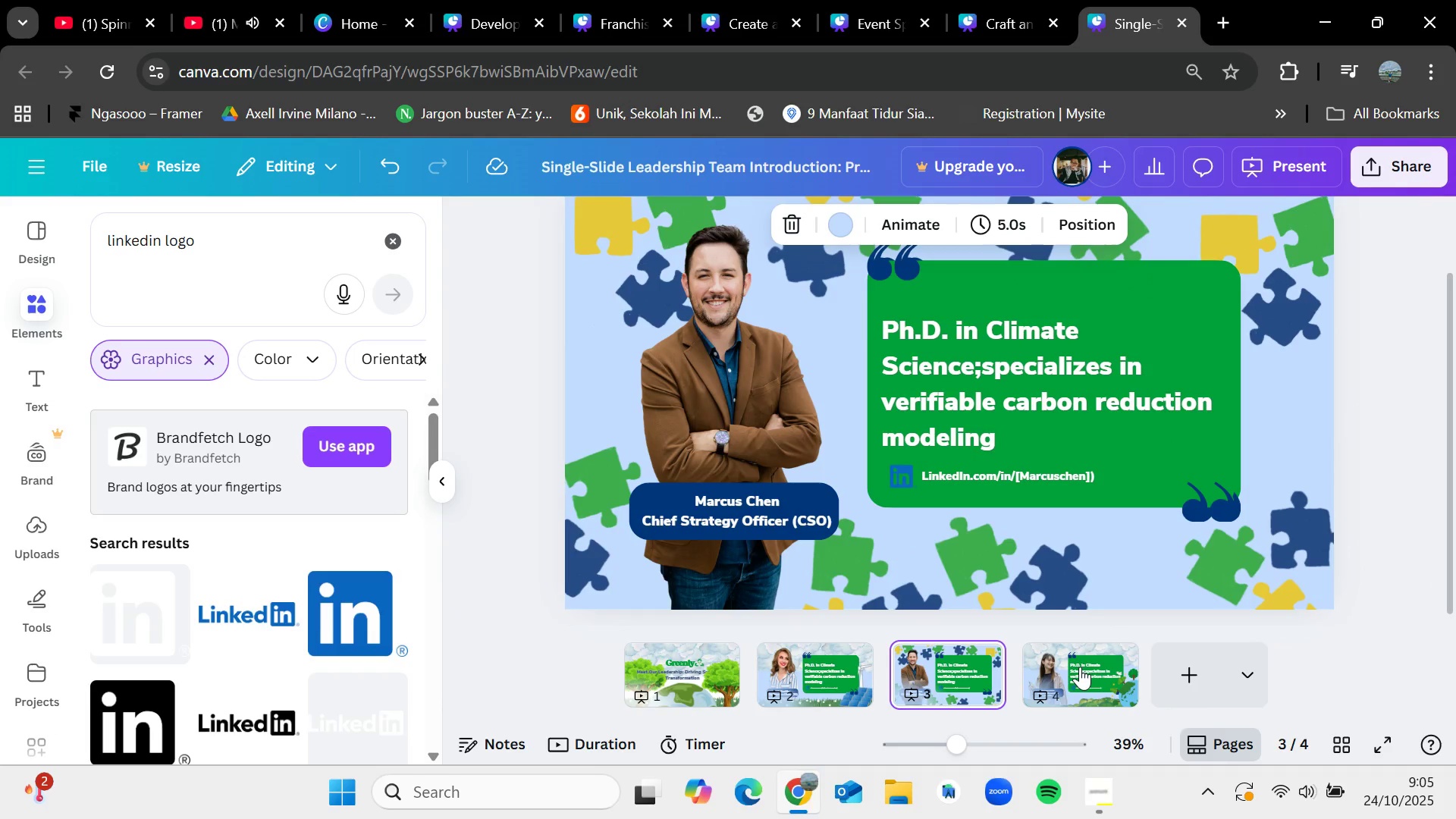 
left_click([1087, 666])
 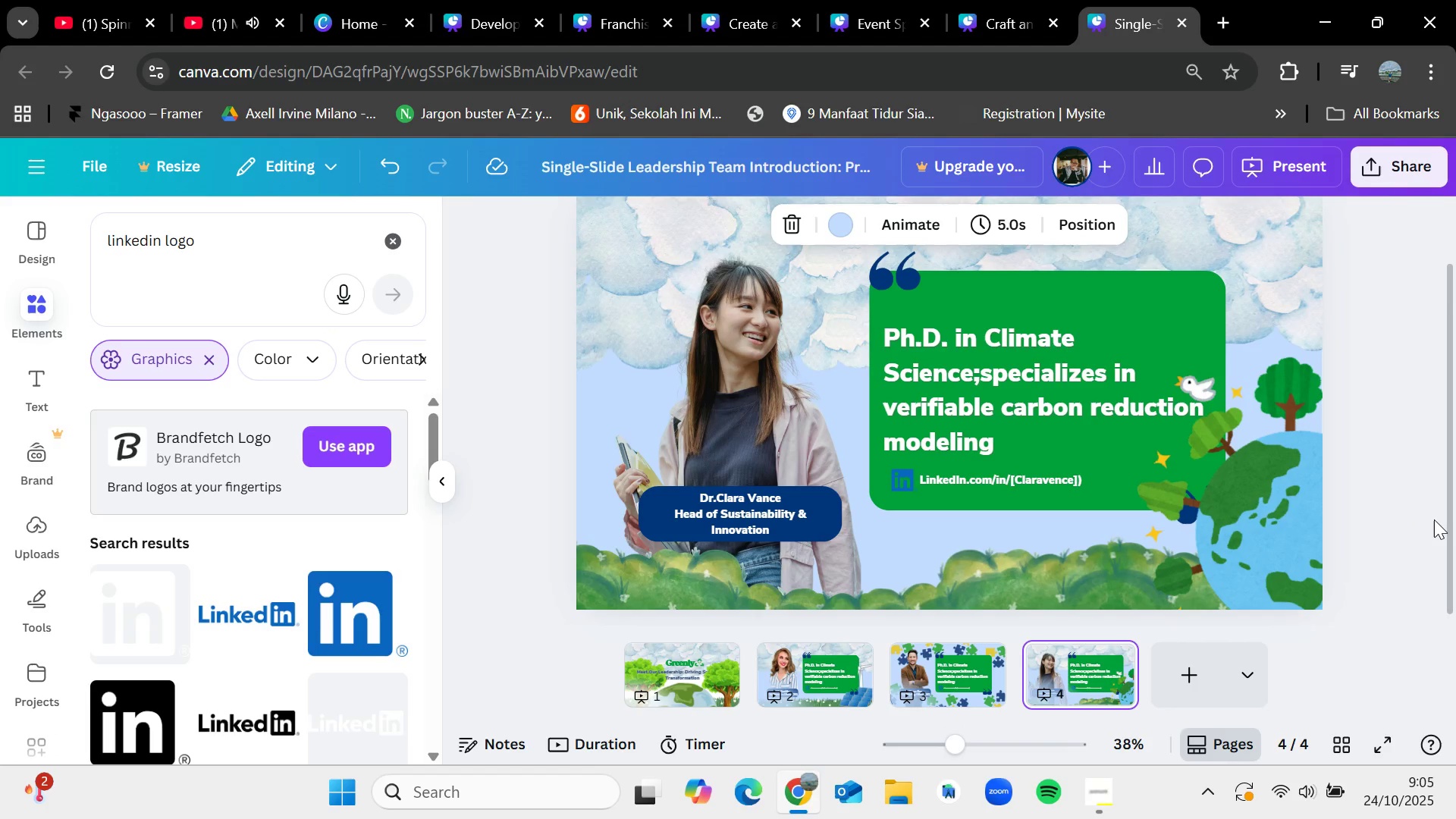 
left_click([1104, 786])